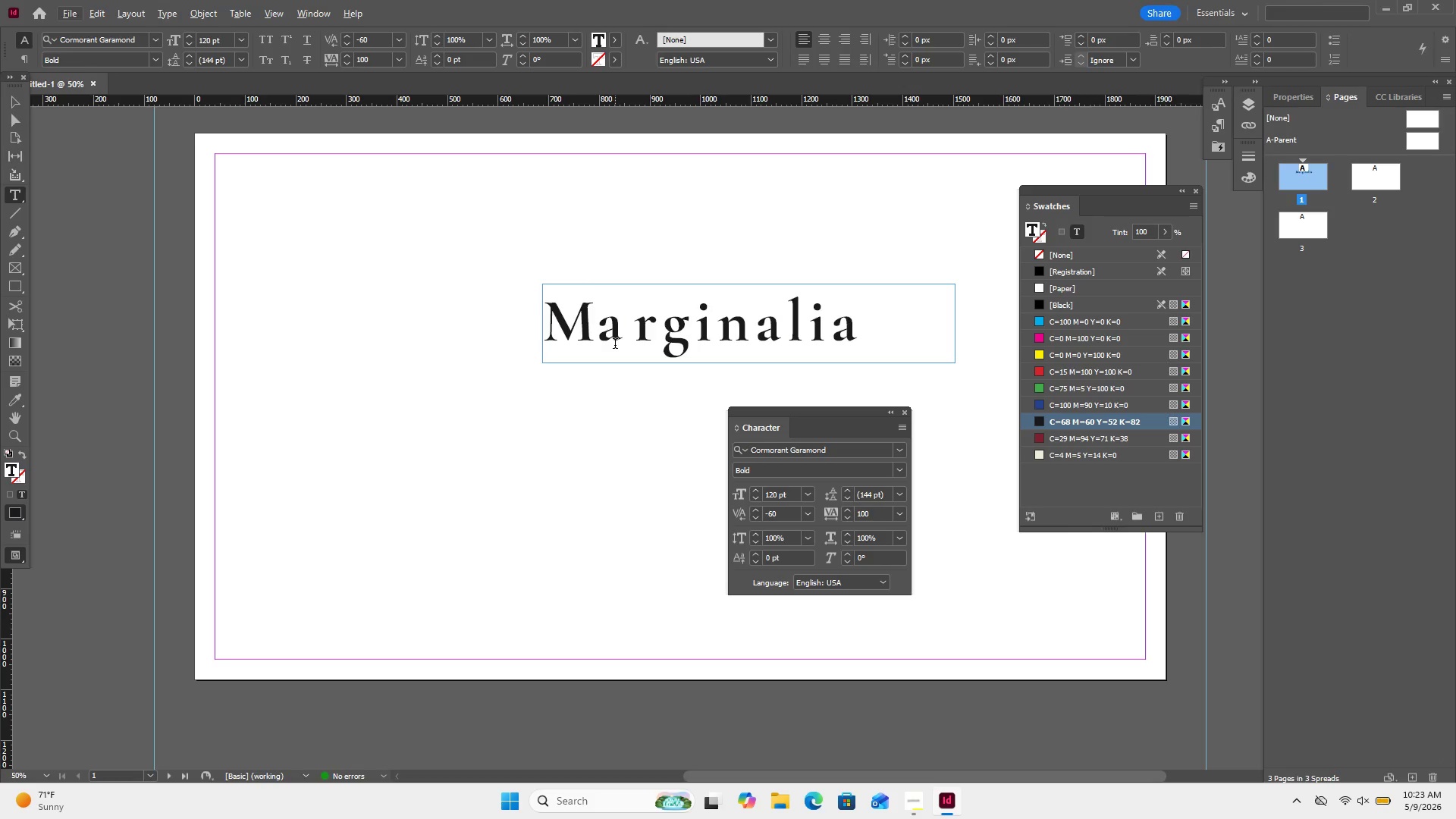 
left_click([630, 333])
 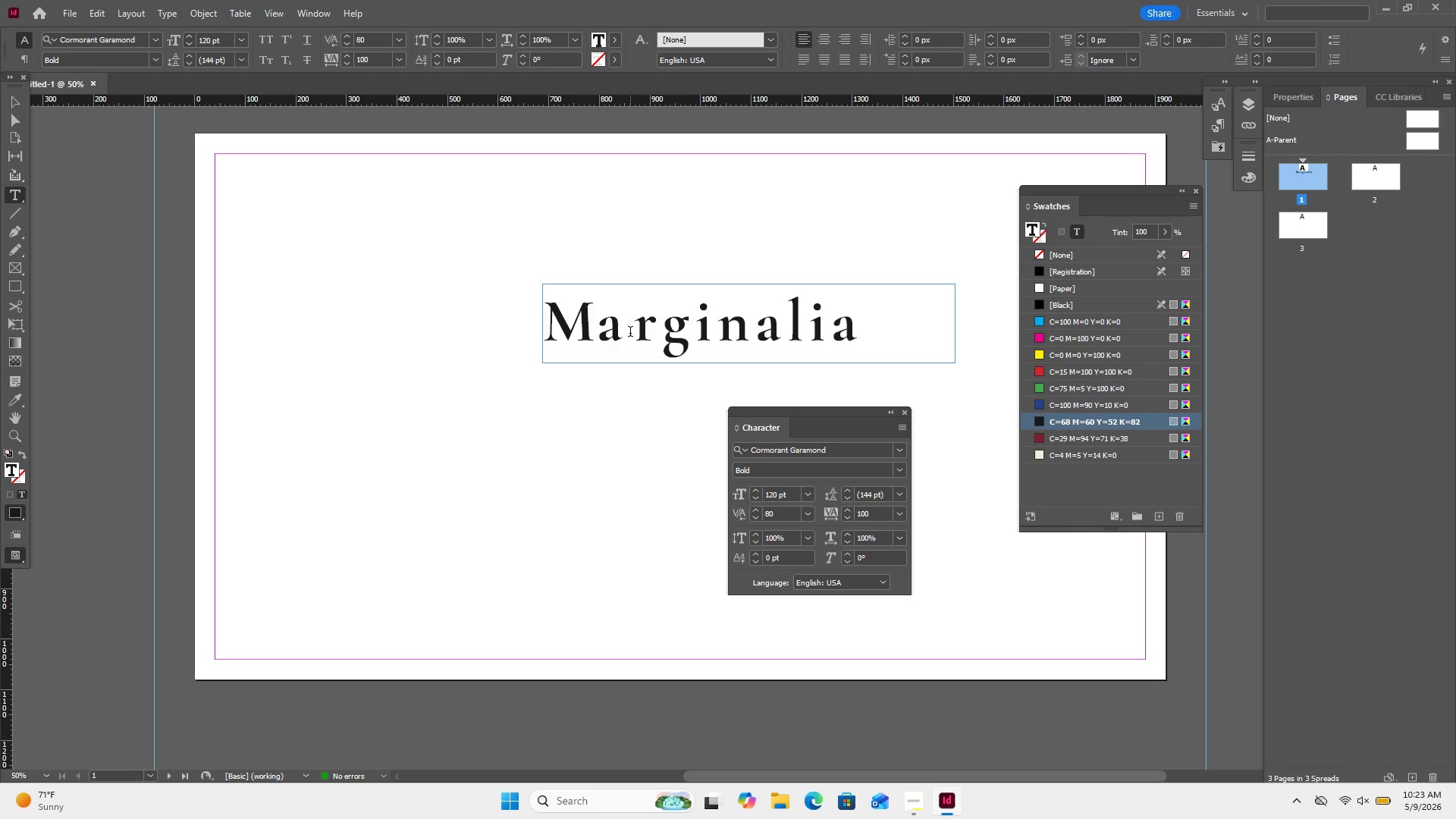 
key(Alt+ArrowLeft)
 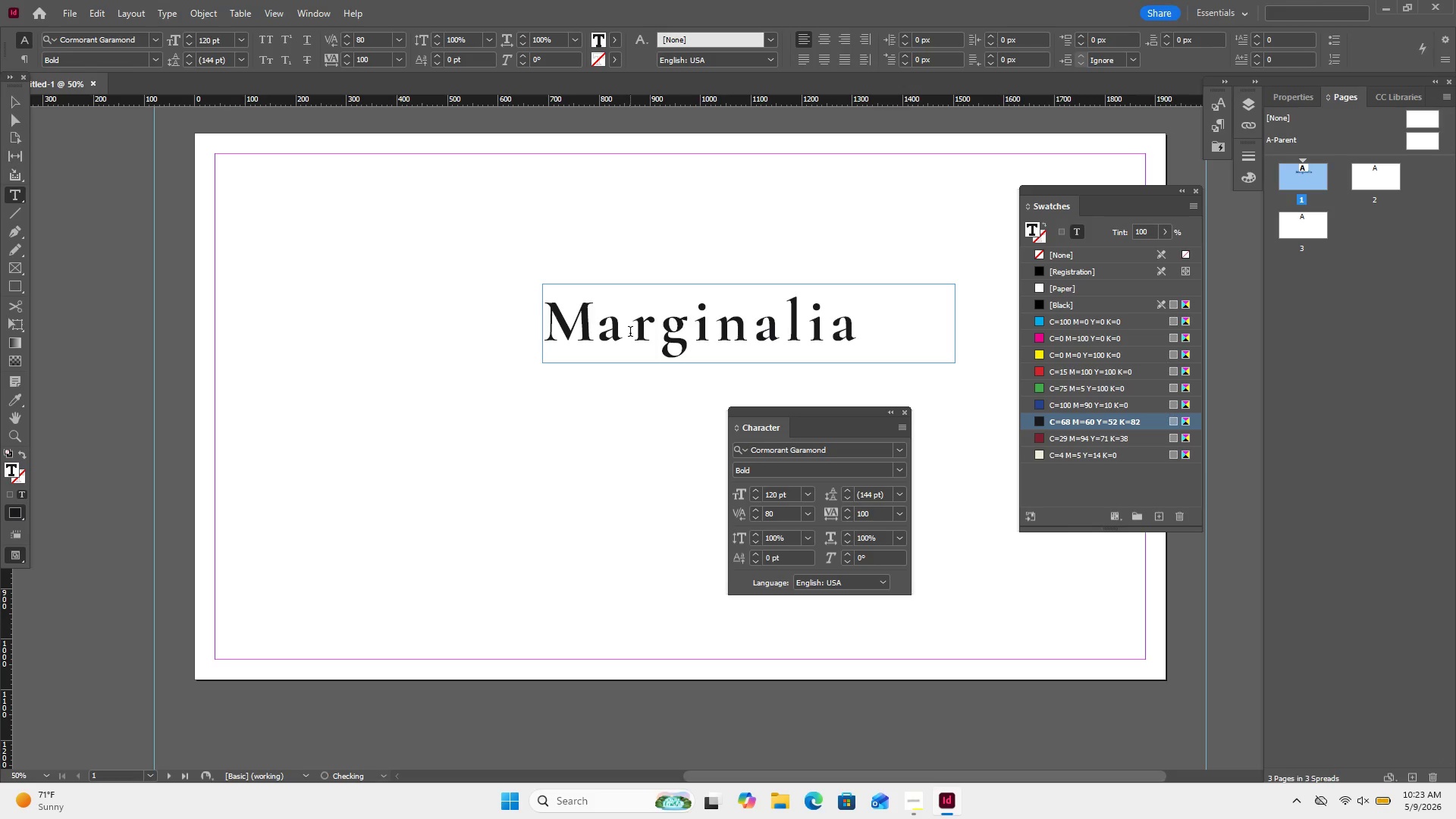 
key(Alt+ArrowLeft)
 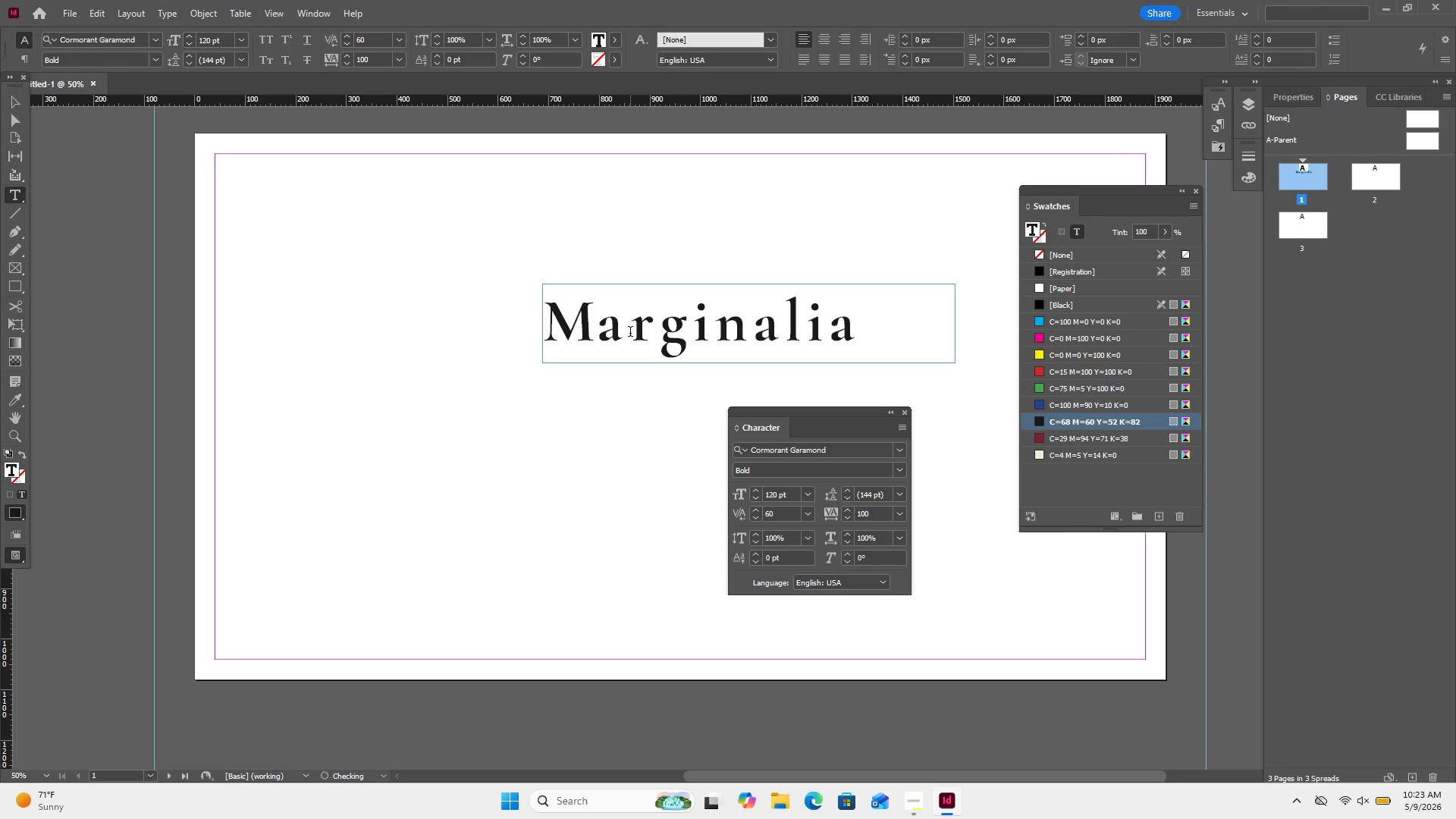 
key(Alt+ArrowLeft)
 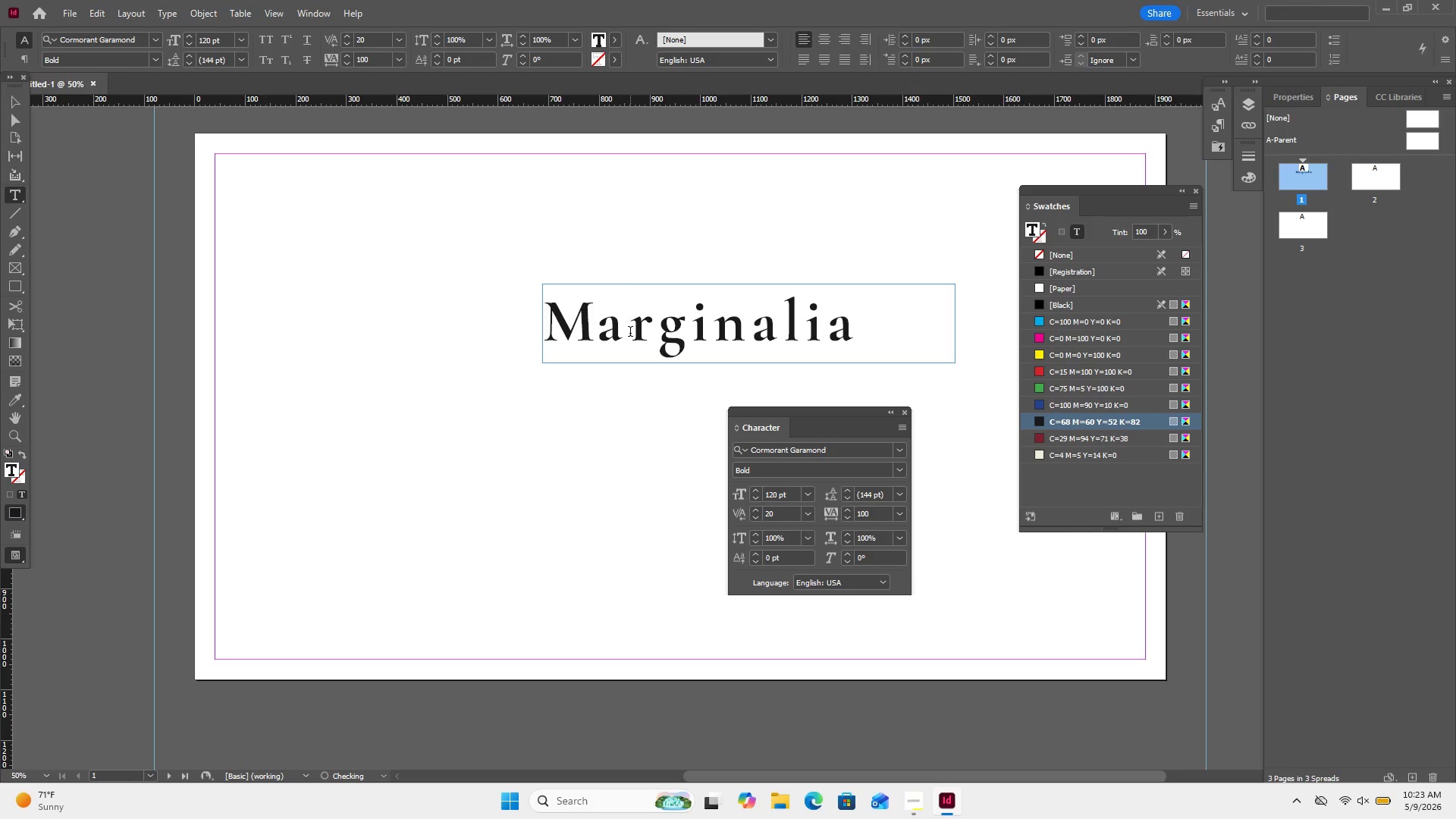 
key(Alt+ArrowLeft)
 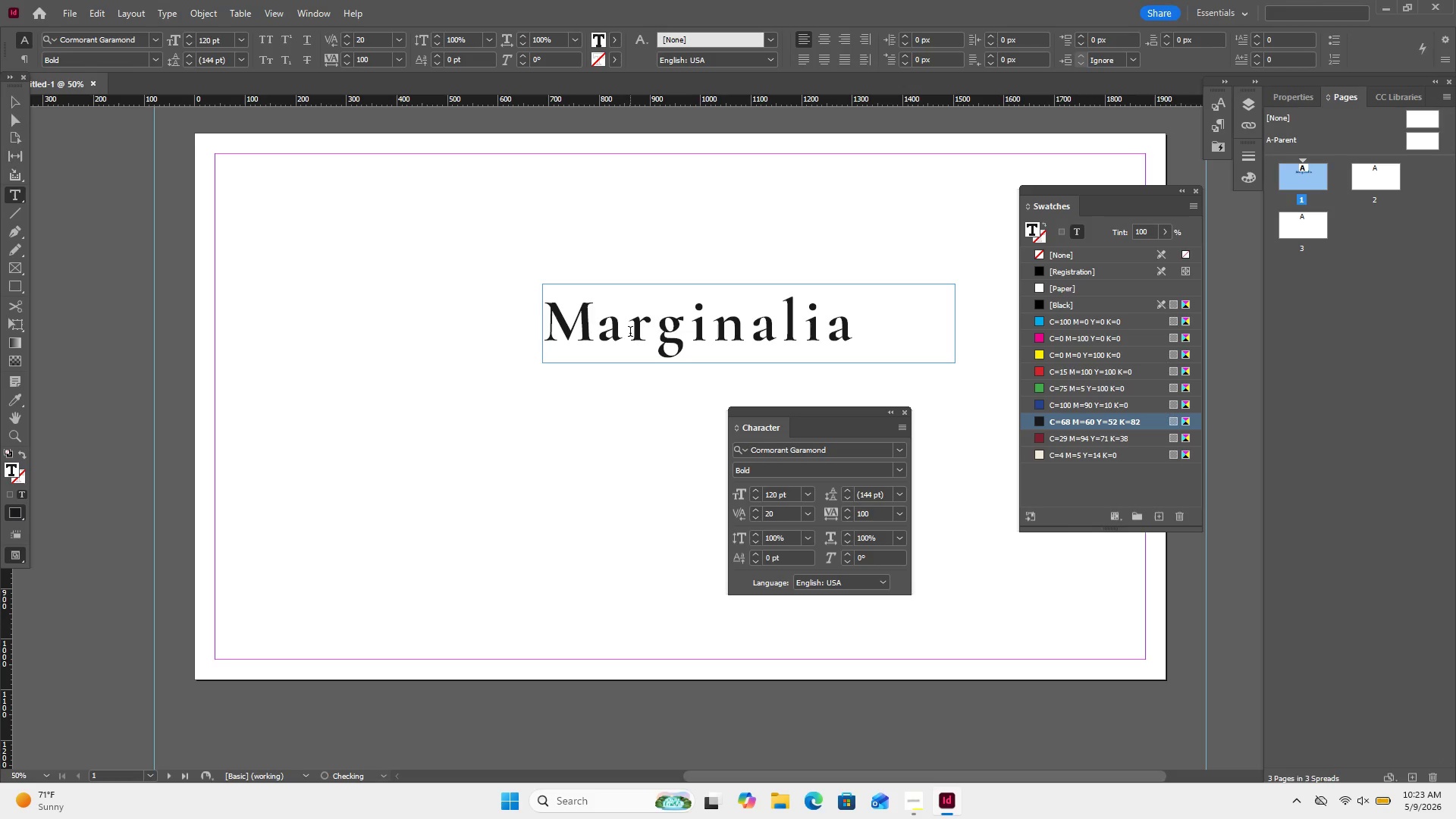 
key(Alt+ArrowLeft)
 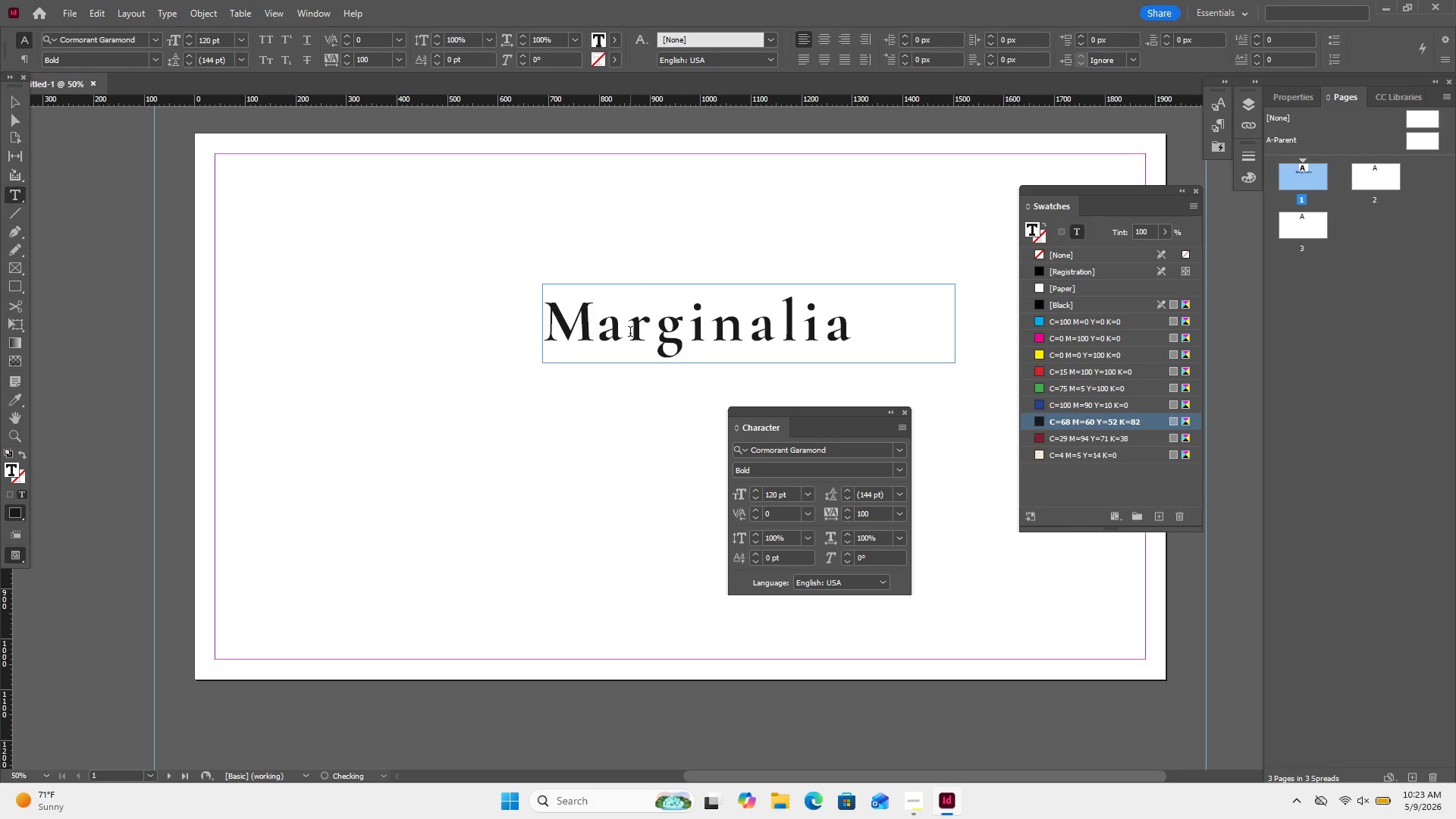 
key(Alt+ArrowLeft)
 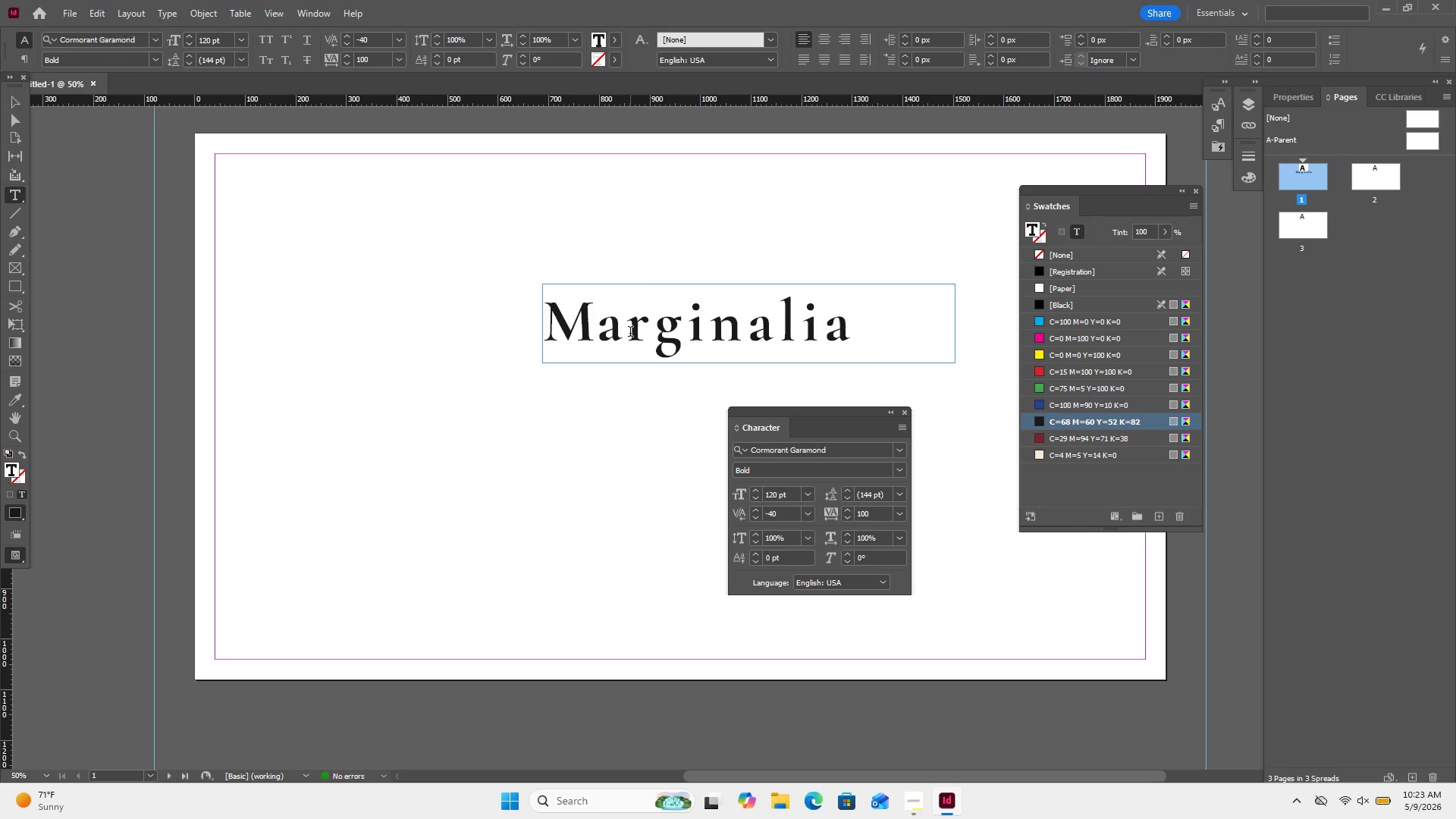 
key(Alt+ArrowLeft)
 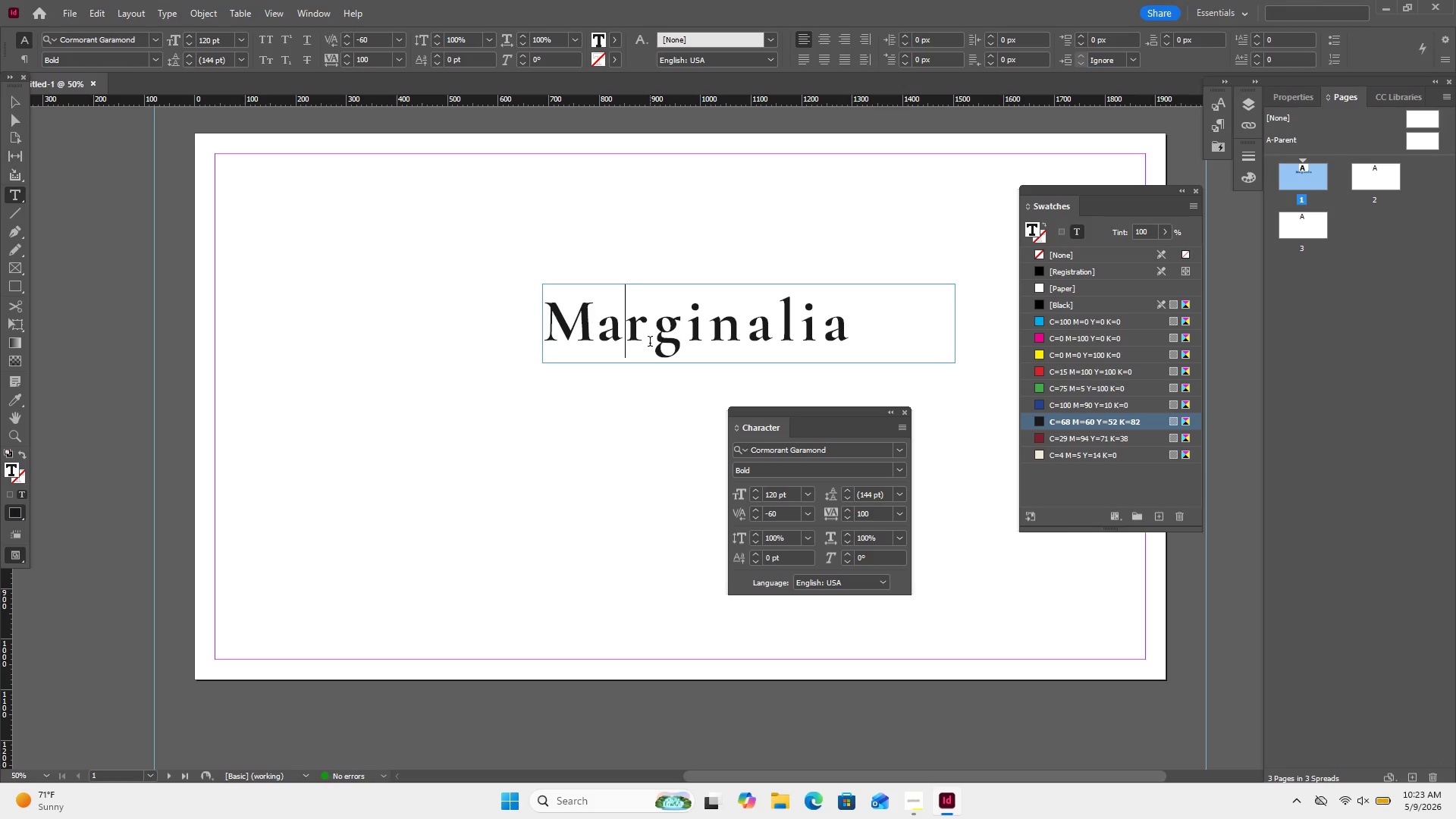 
left_click([653, 342])
 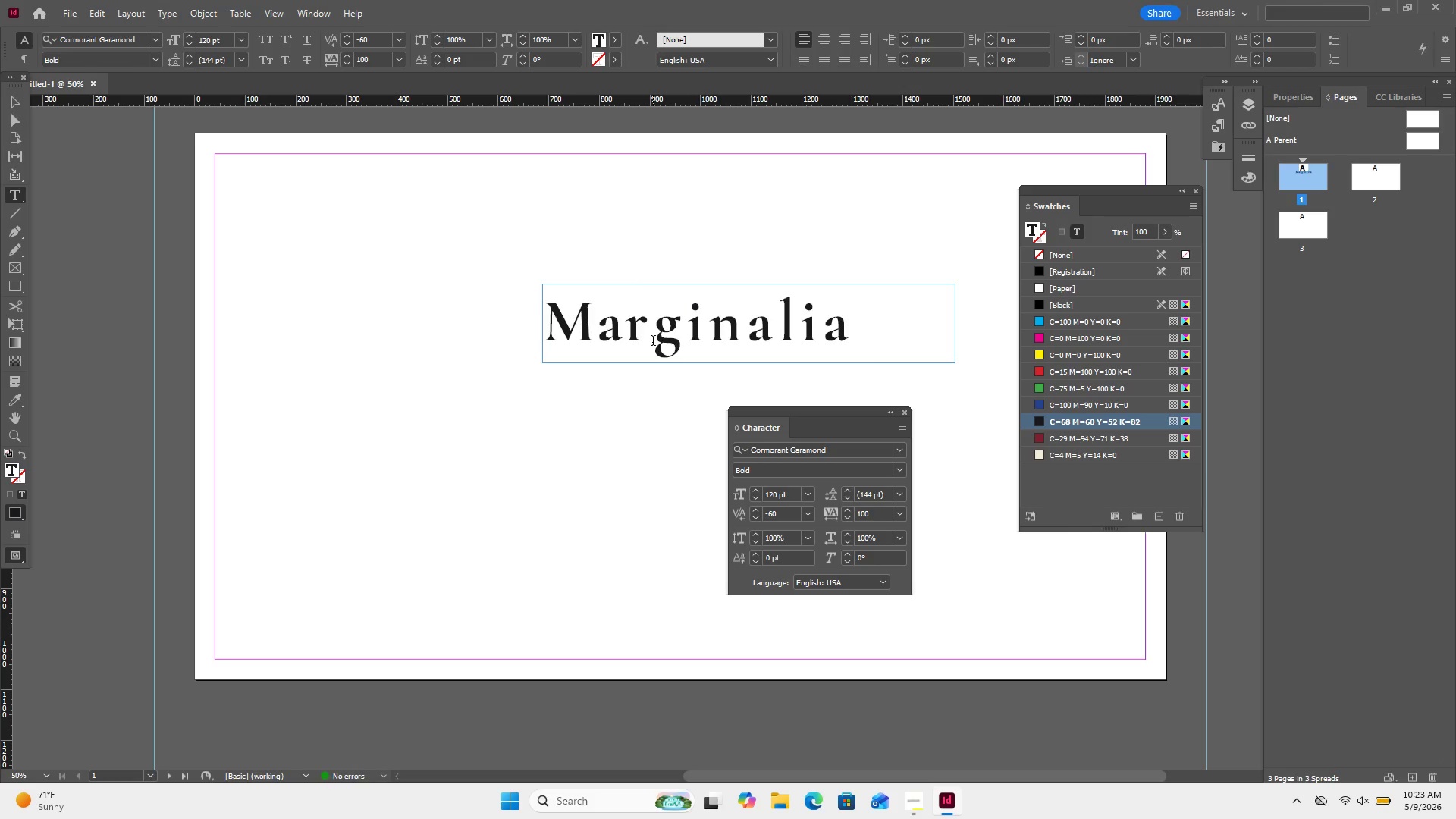 
key(Alt+ArrowLeft)
 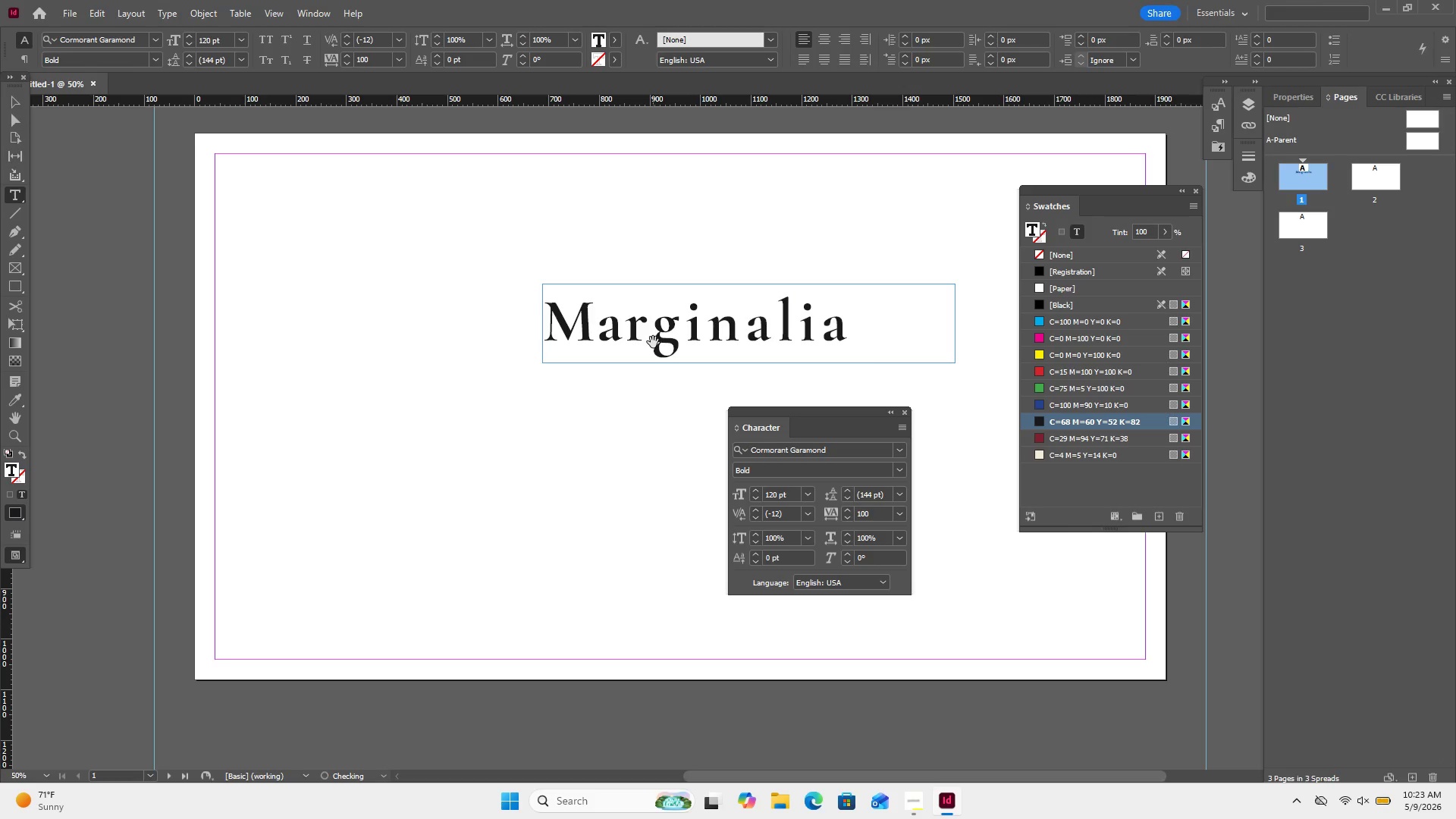 
key(Alt+ArrowLeft)
 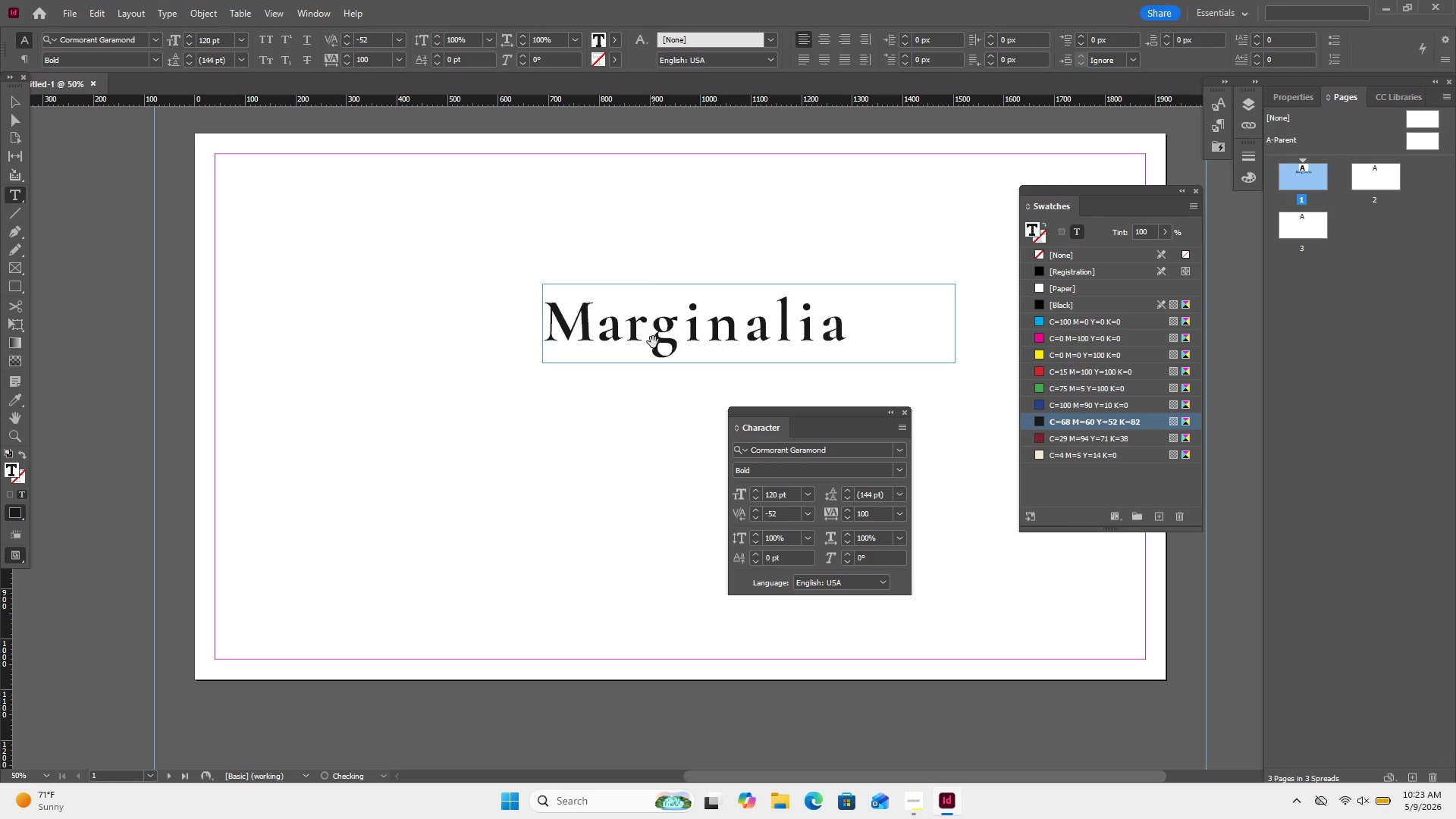 
key(Alt+ArrowLeft)
 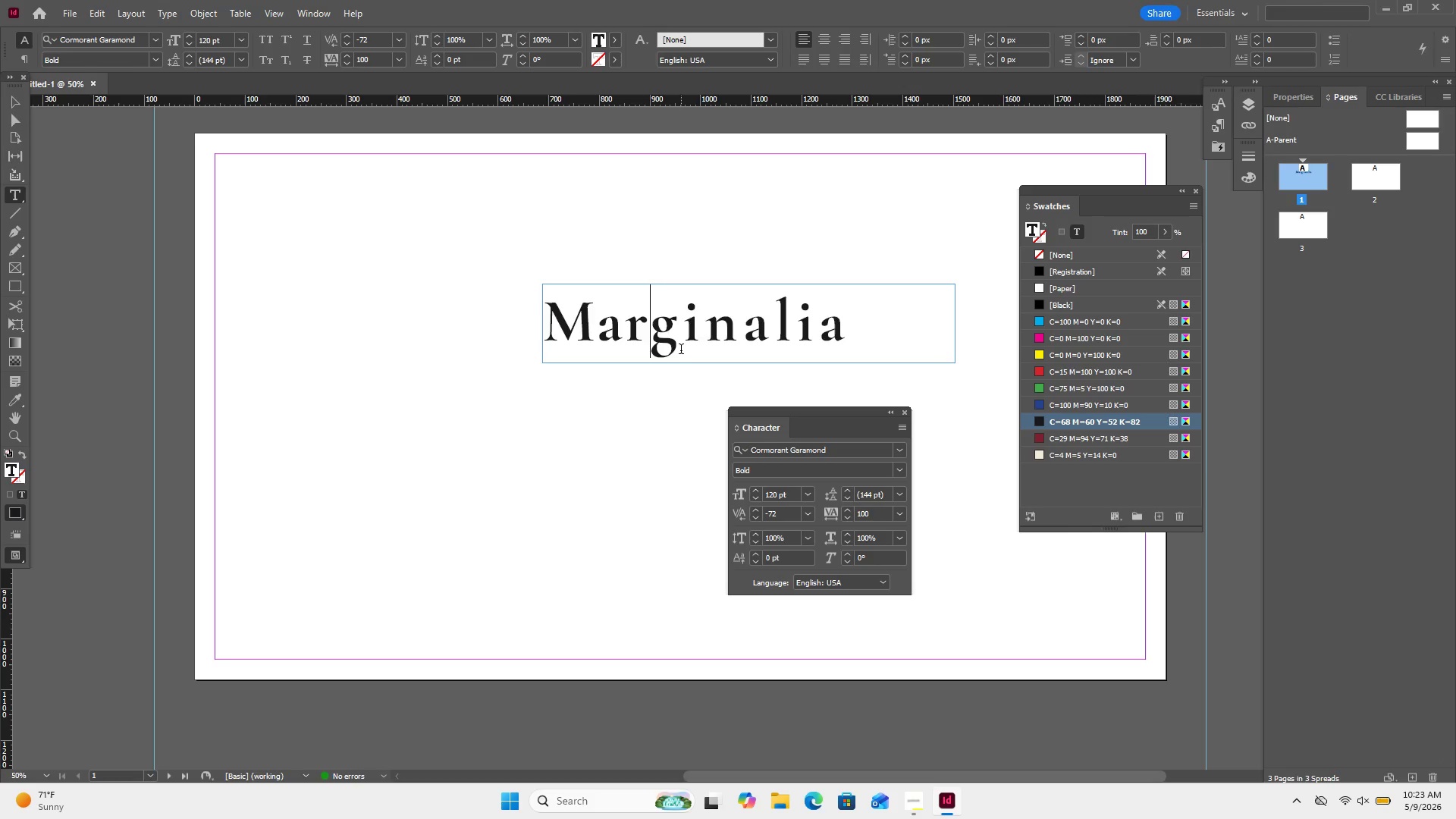 
left_click([679, 344])
 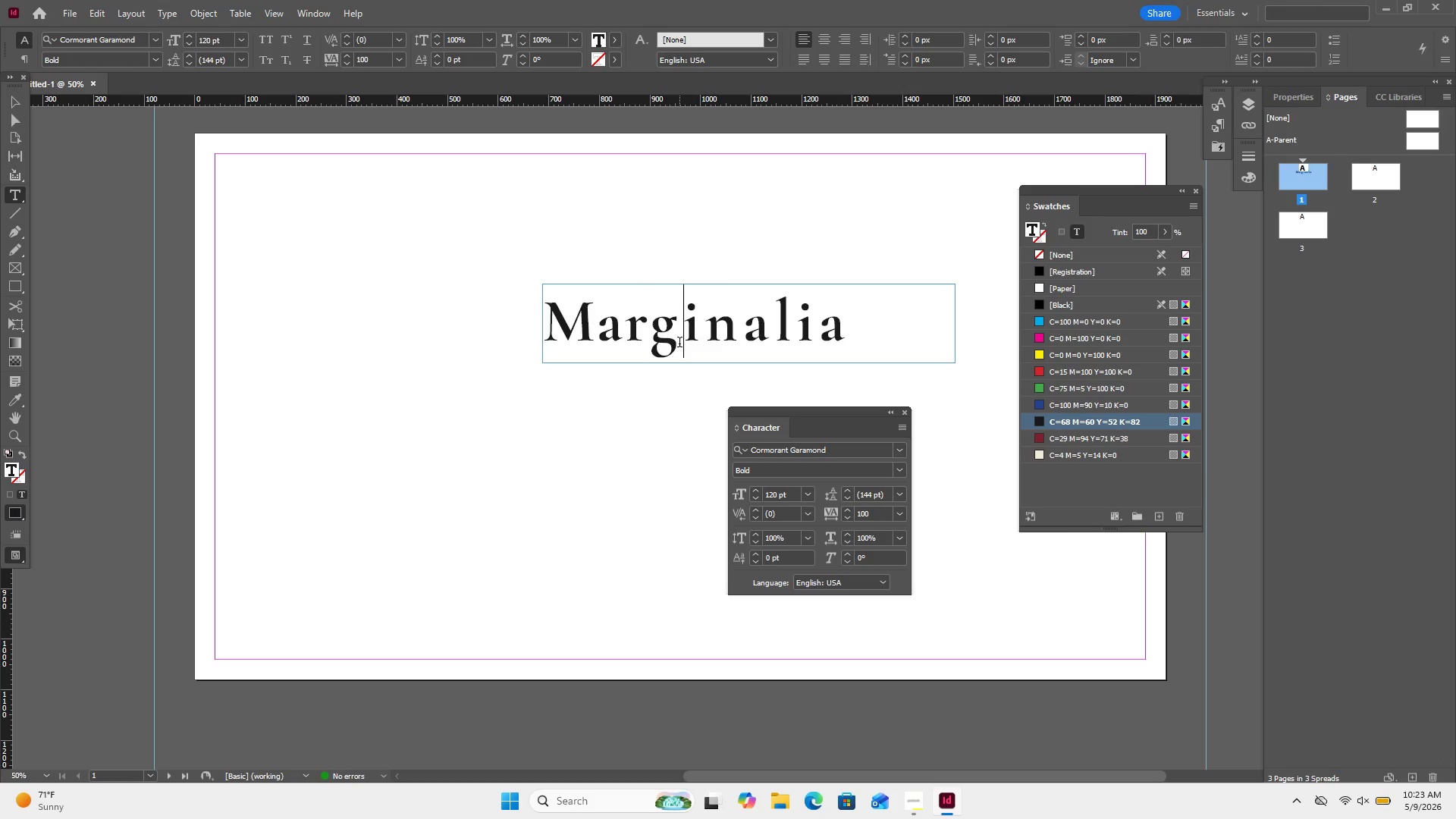 
key(Alt+ArrowLeft)
 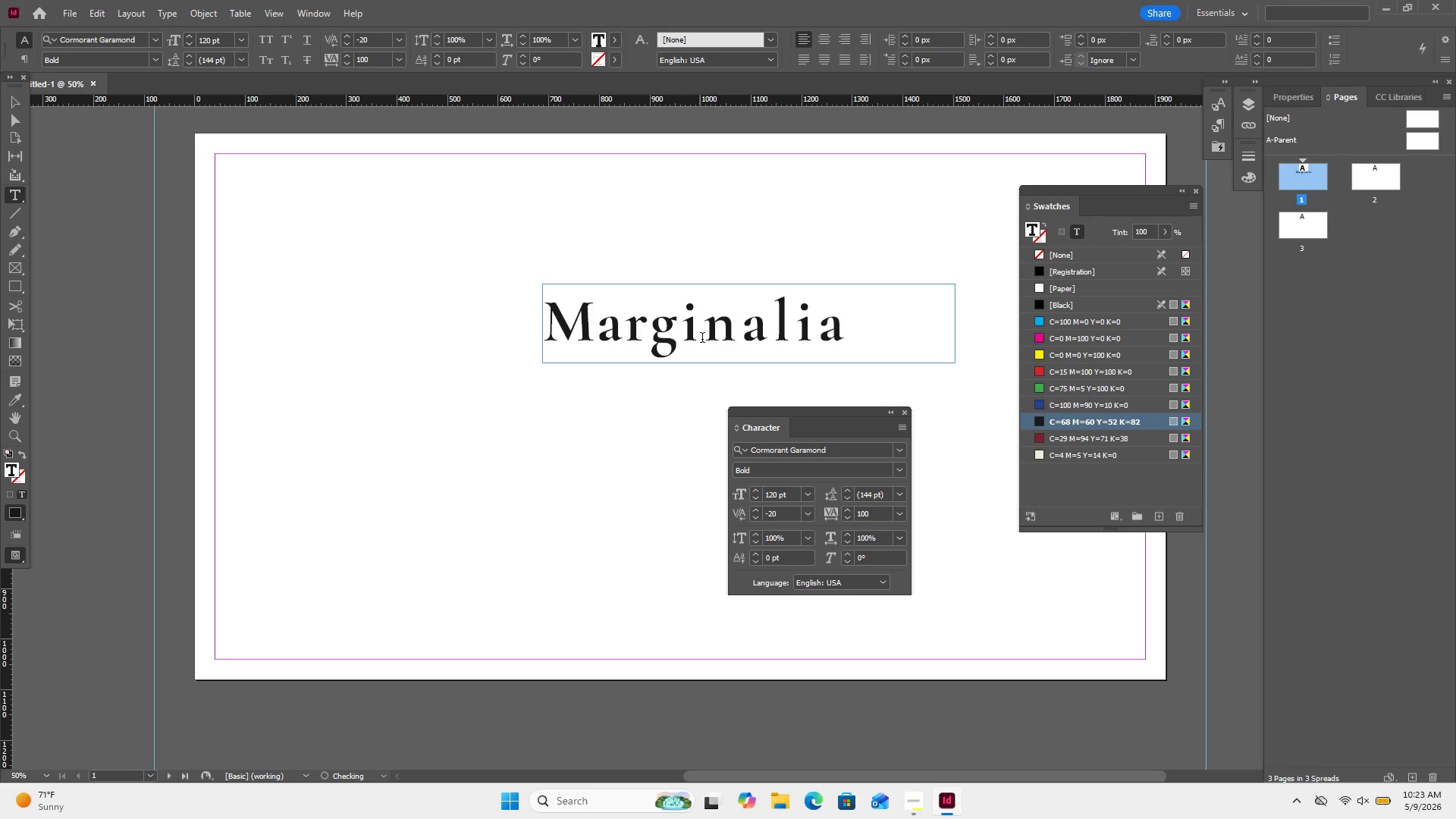 
left_click([703, 339])
 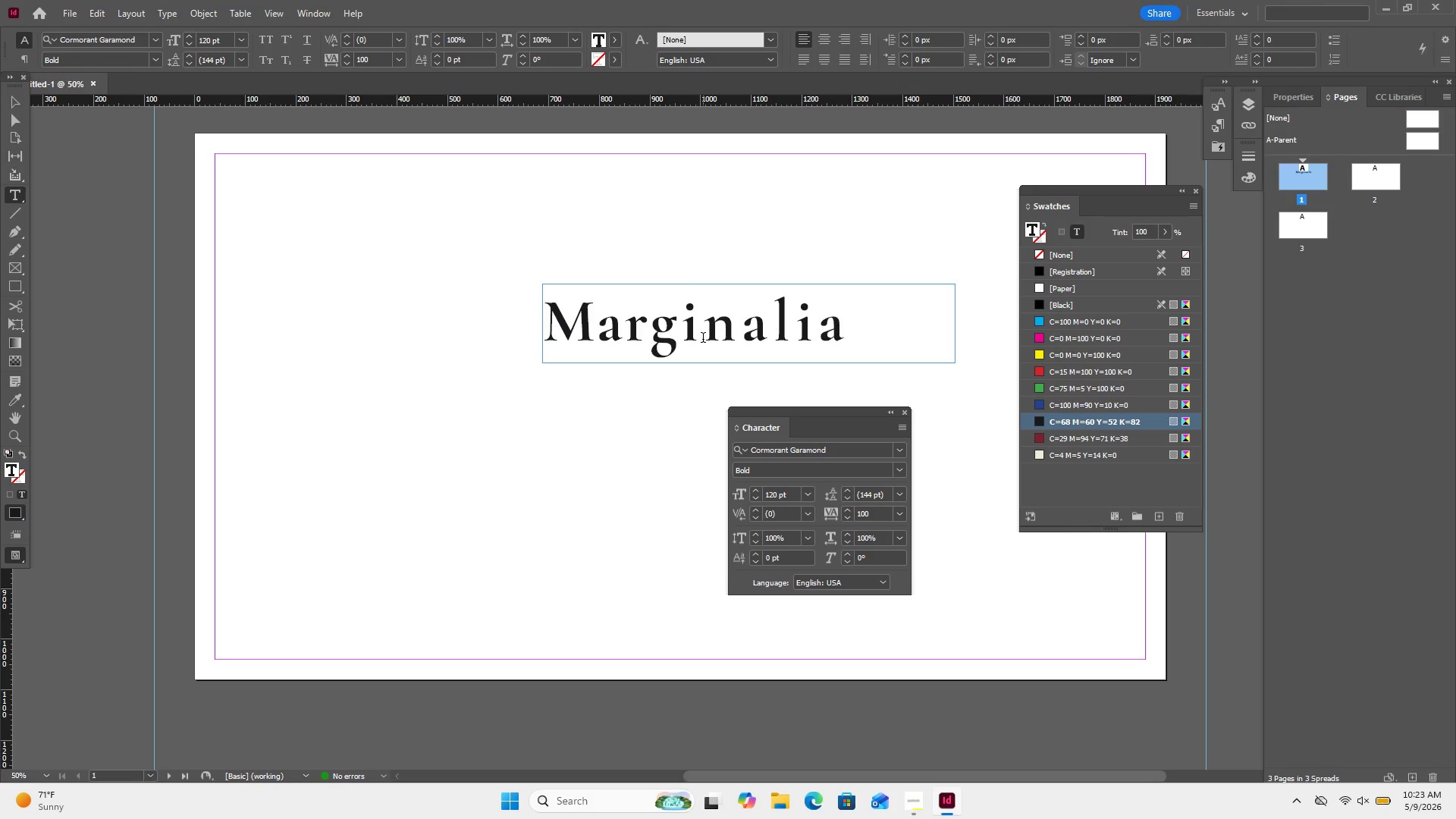 
key(Alt+ArrowLeft)
 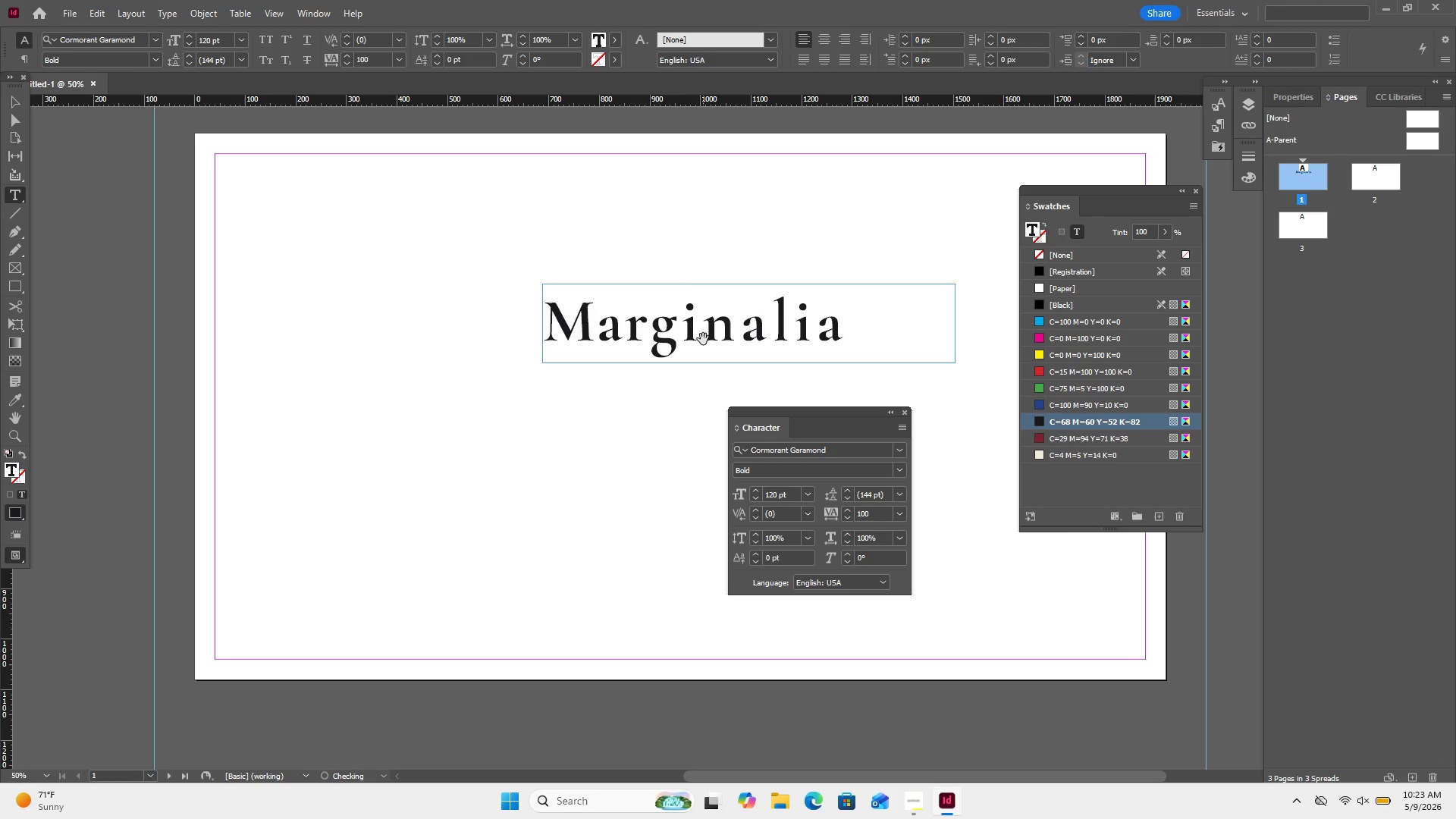 
key(Alt+ArrowLeft)
 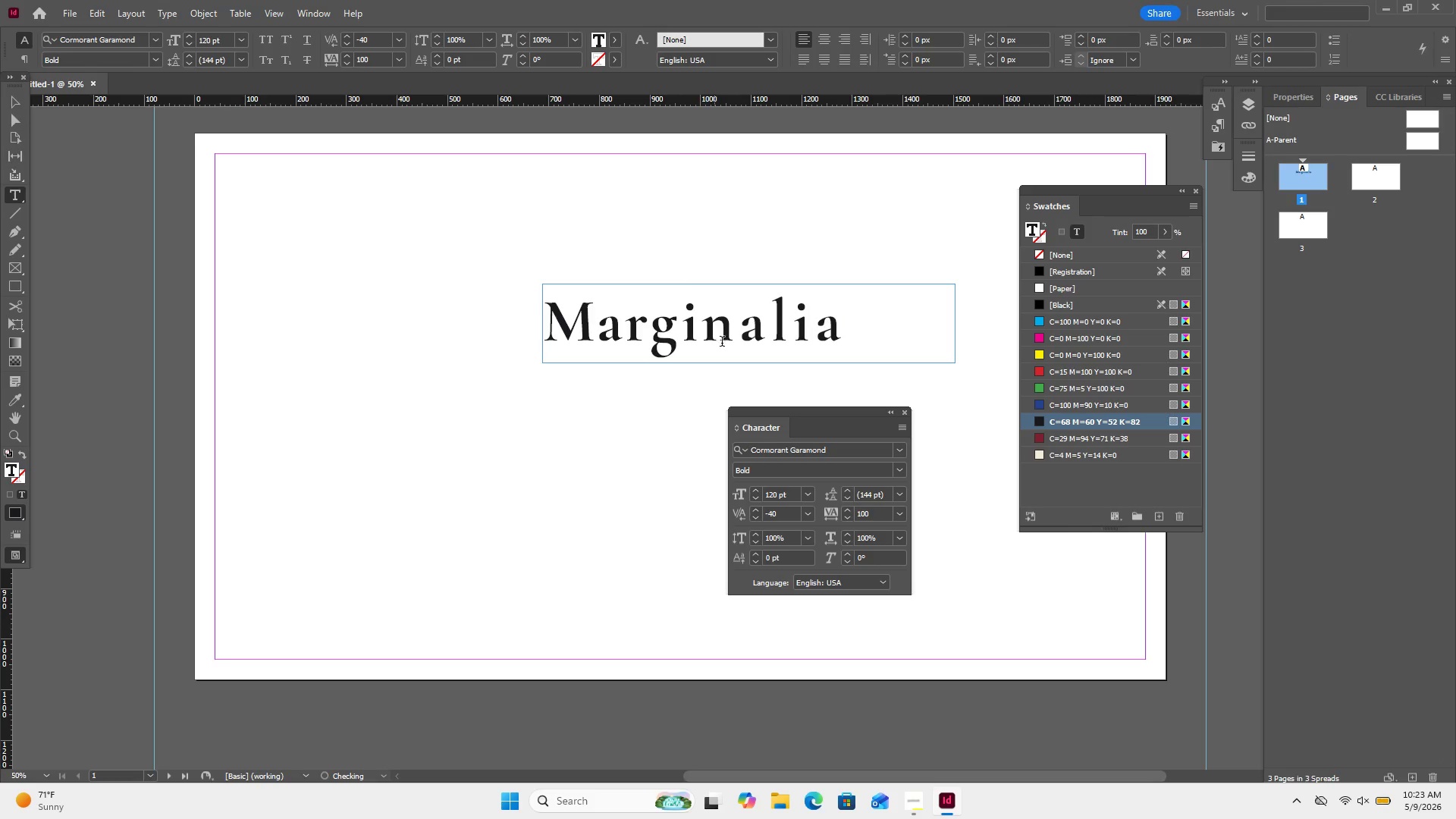 
key(Alt+ArrowLeft)
 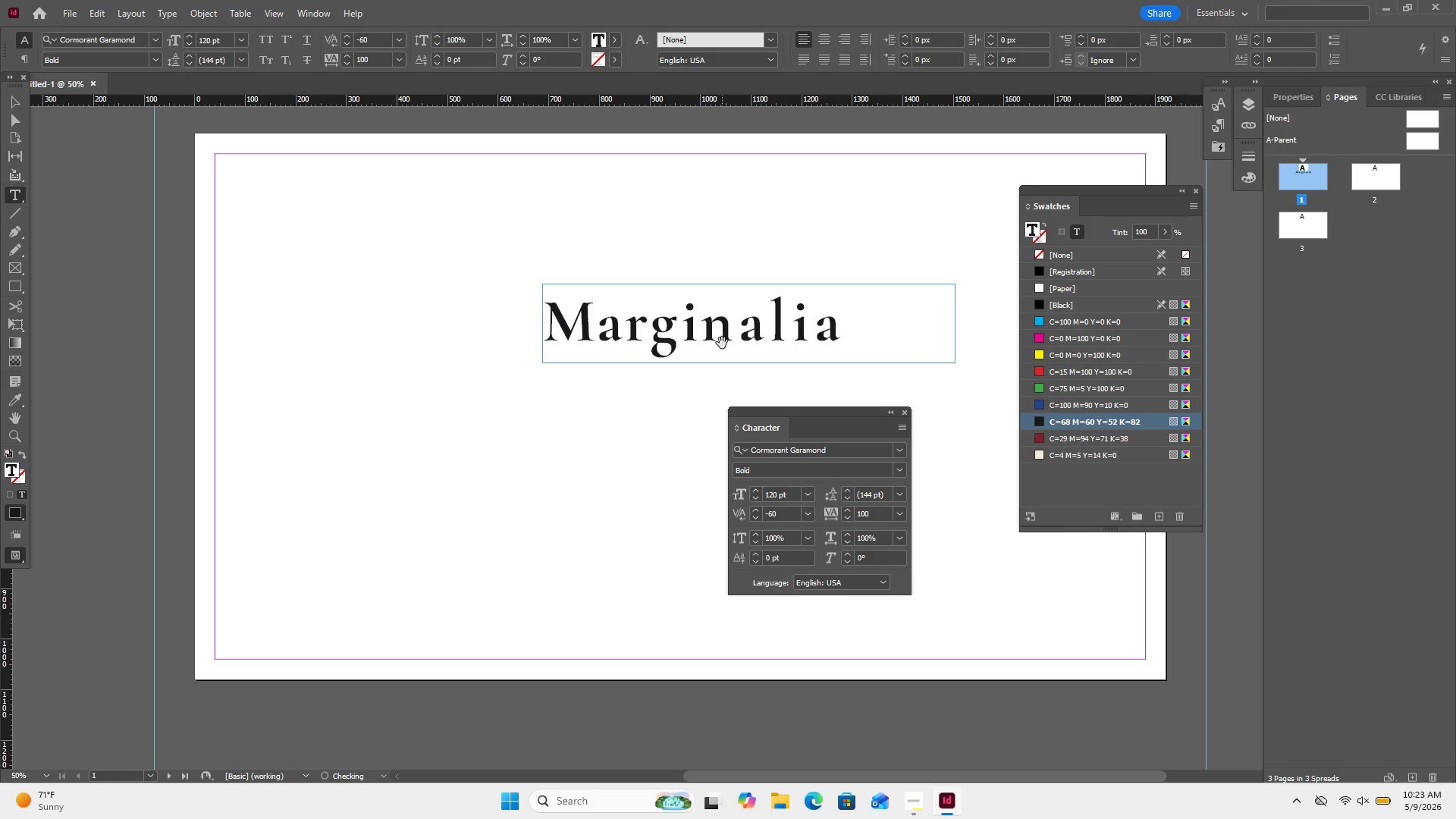 
key(Alt+ArrowLeft)
 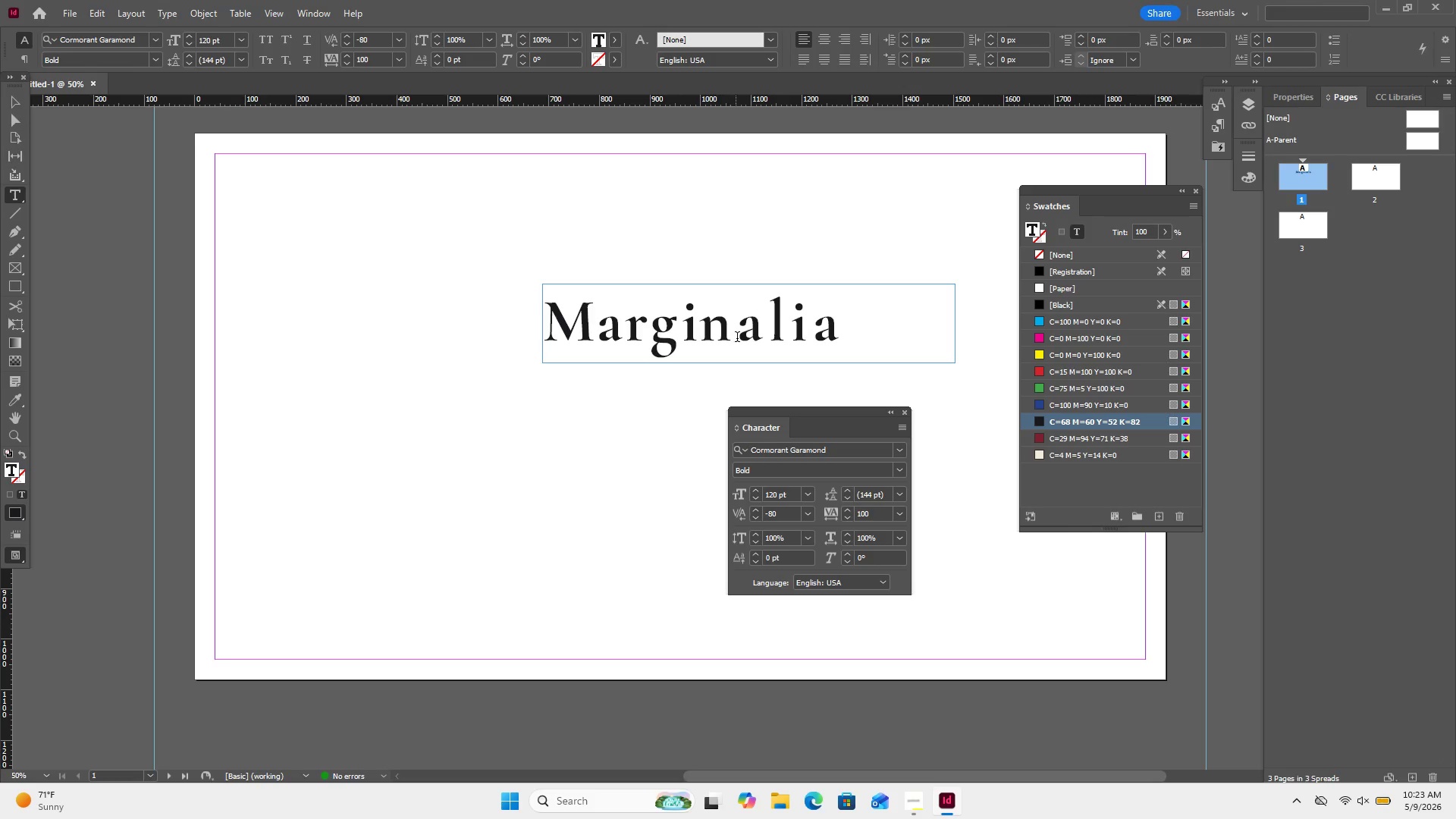 
left_click([738, 337])
 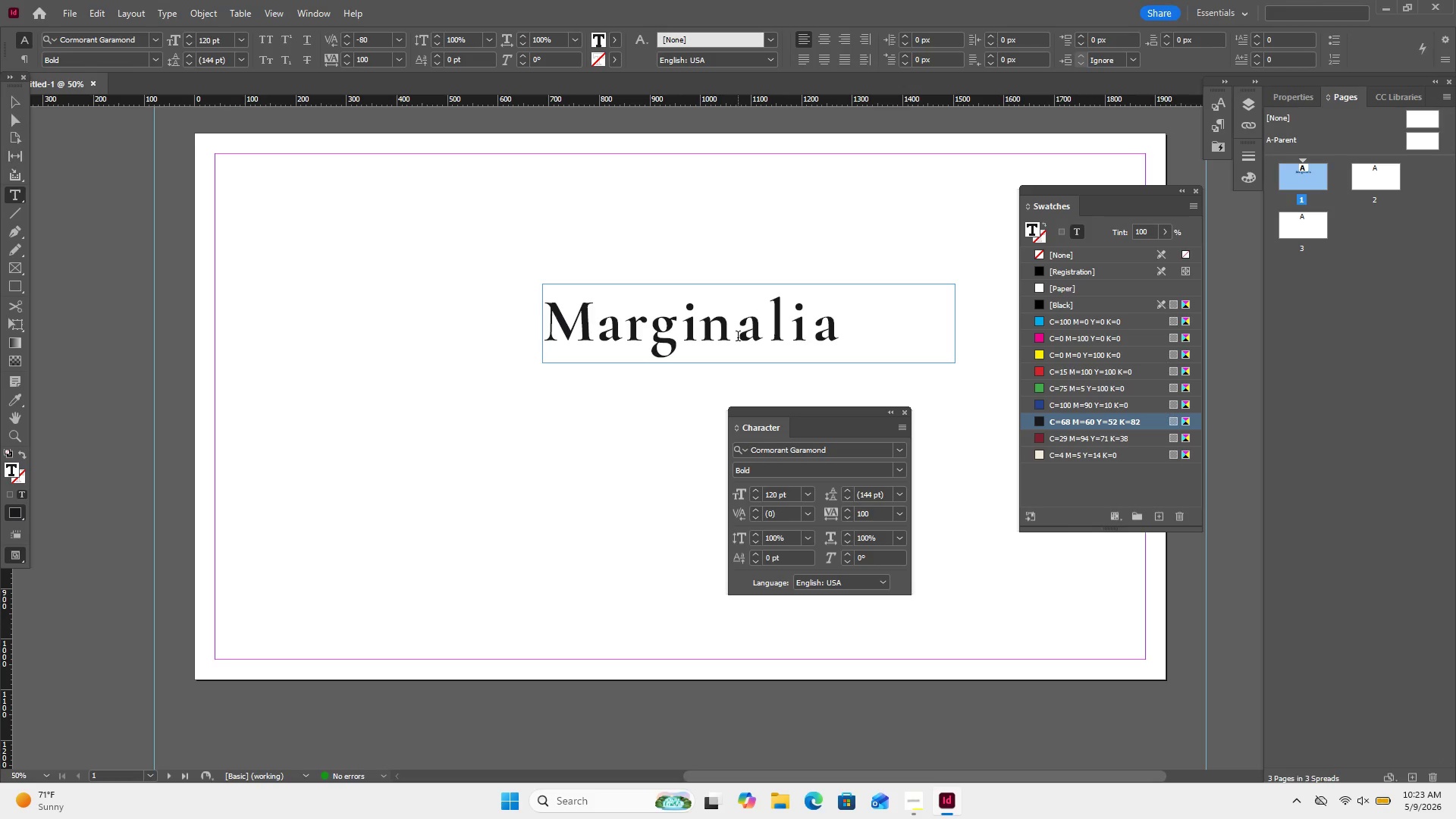 
key(Alt+ArrowLeft)
 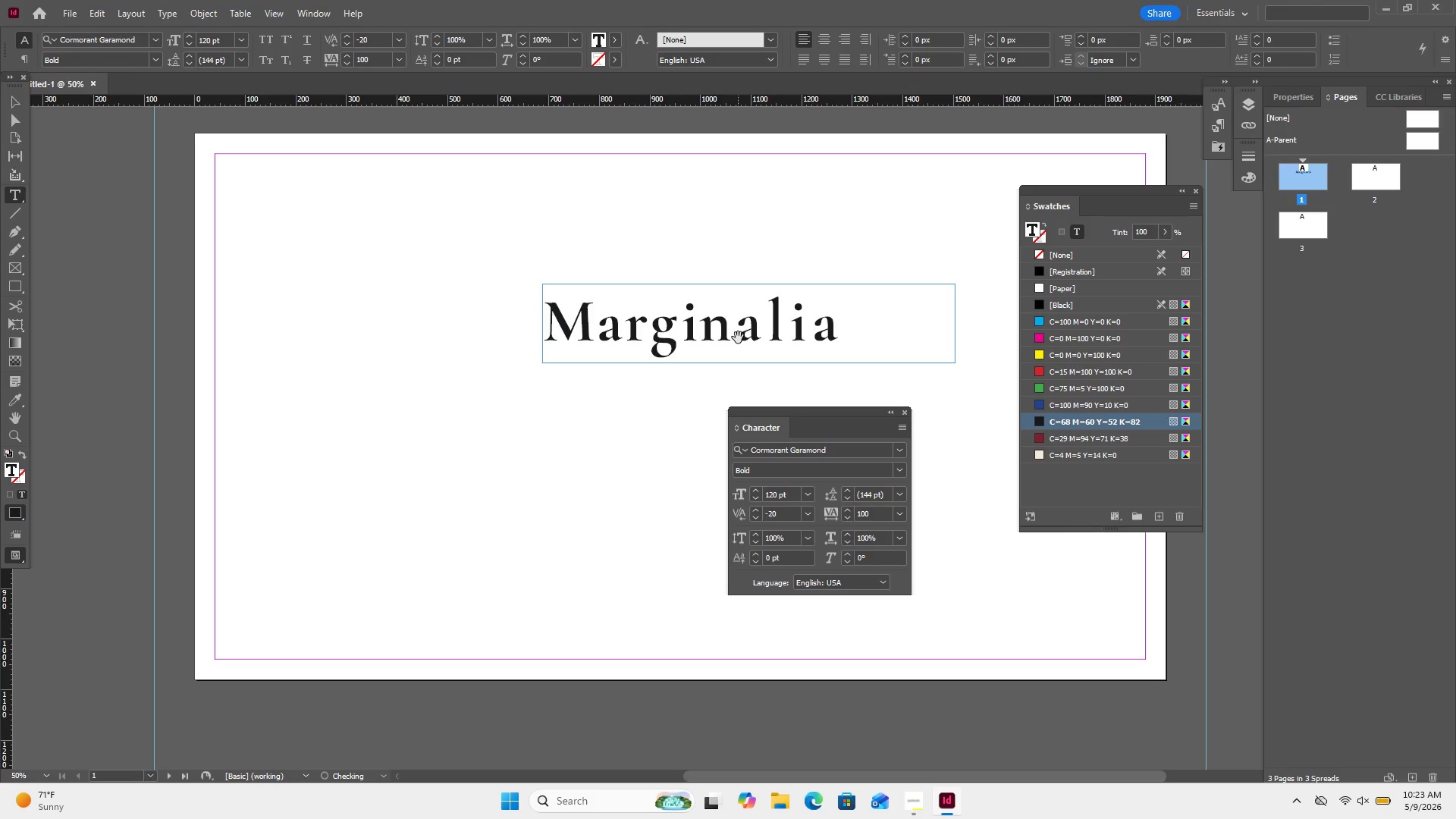 
key(Alt+ArrowLeft)
 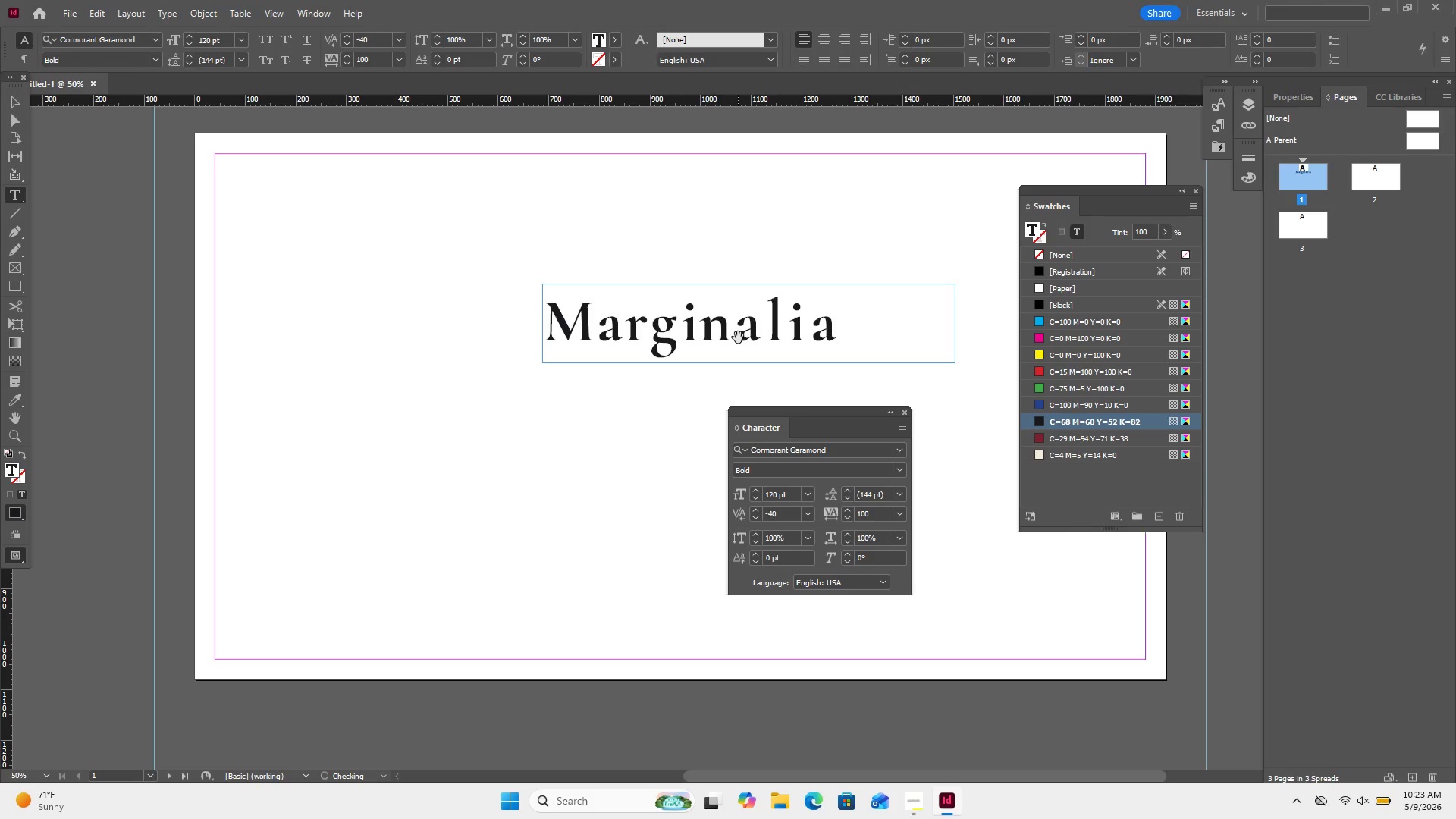 
key(Alt+ArrowLeft)
 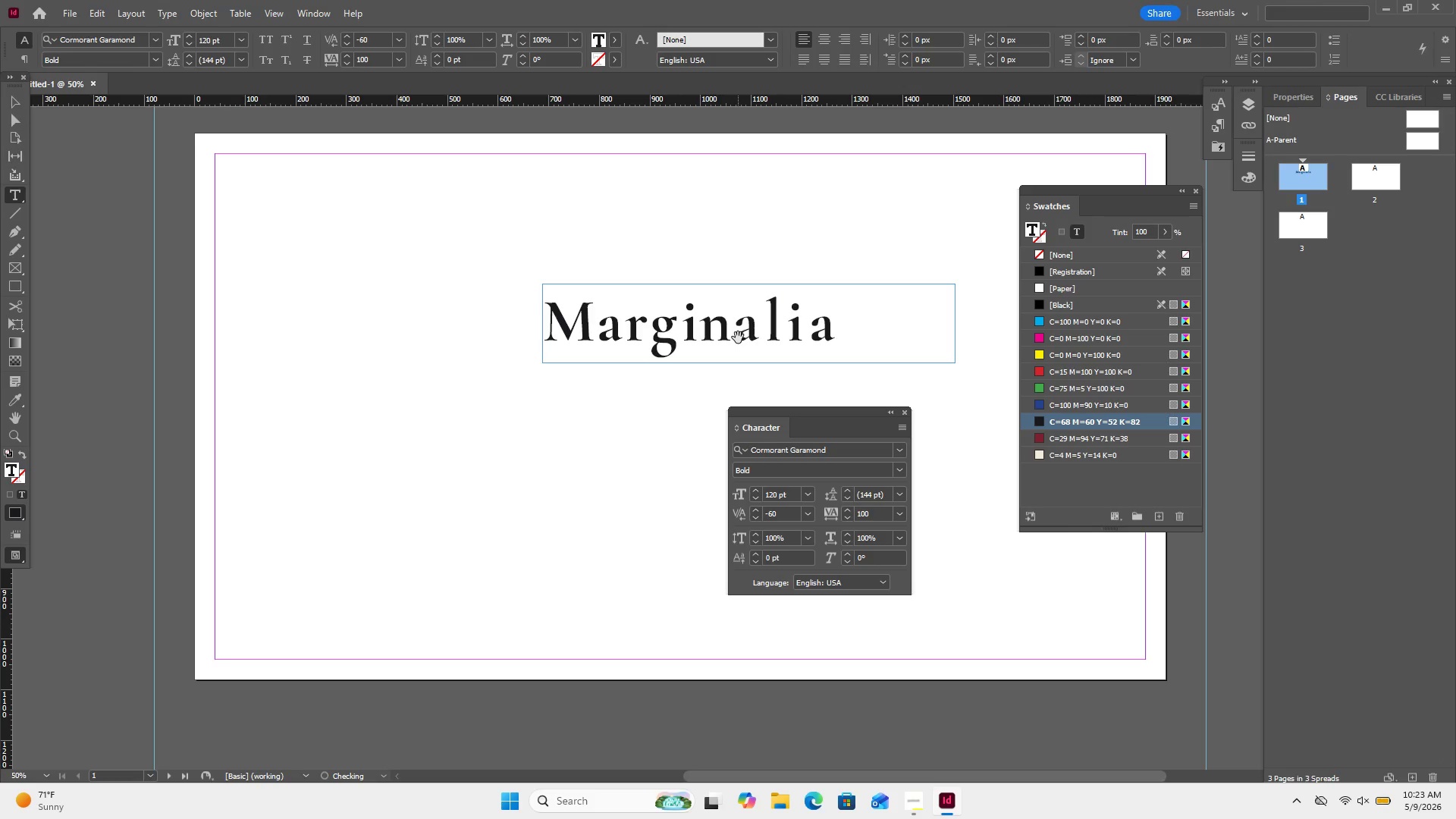 
key(Alt+ArrowLeft)
 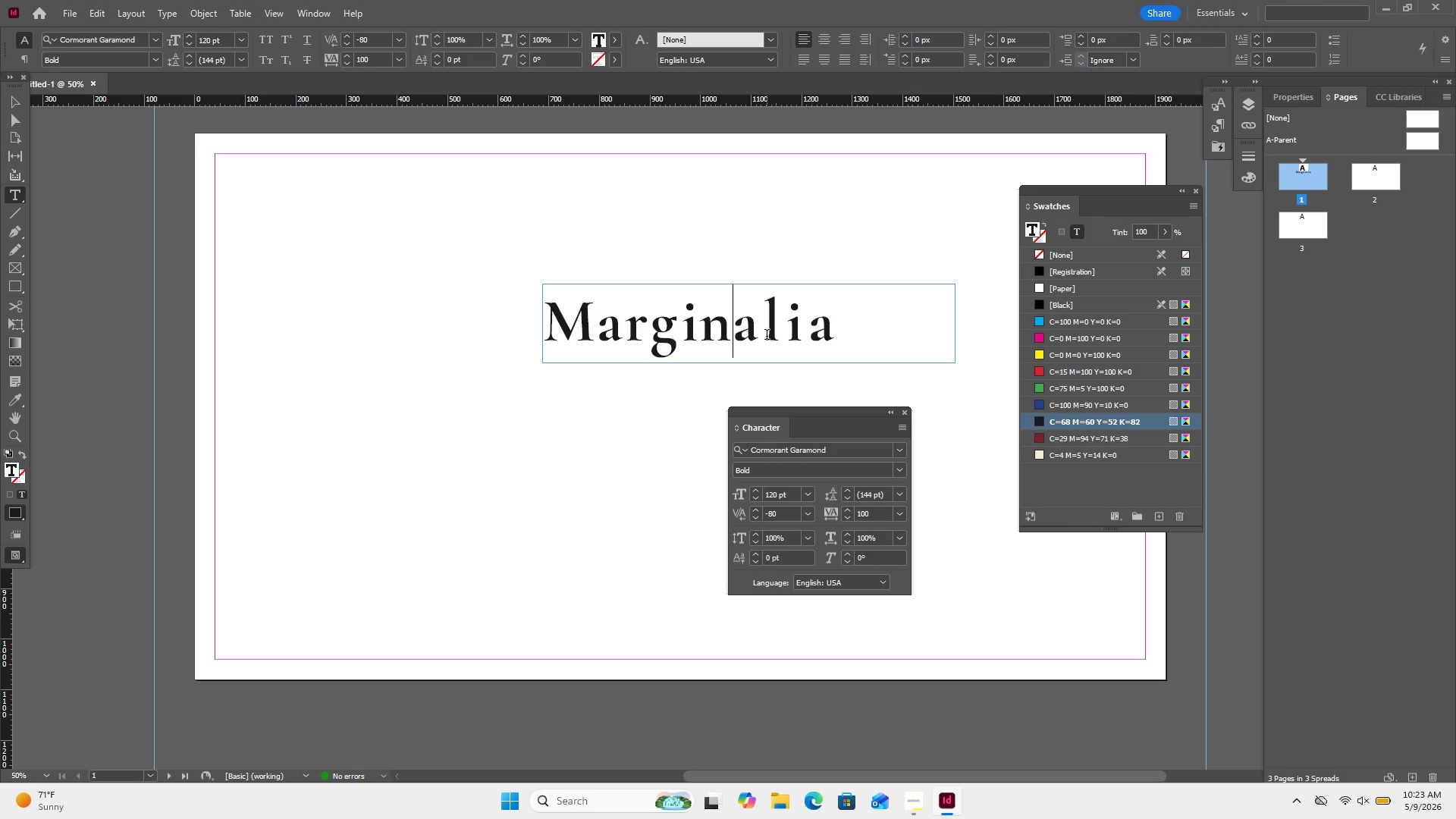 
left_click([767, 336])
 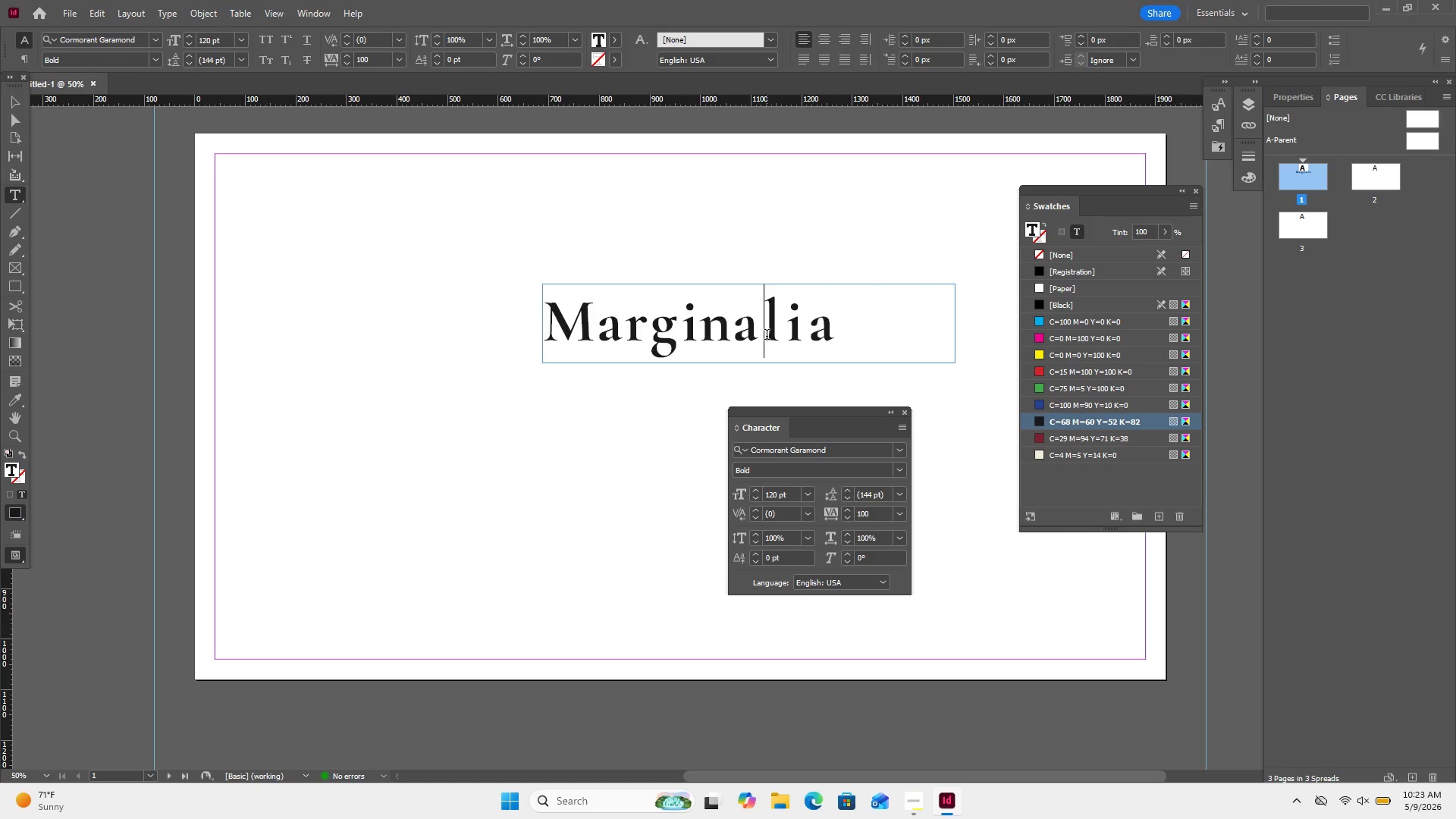 
key(Alt+ArrowLeft)
 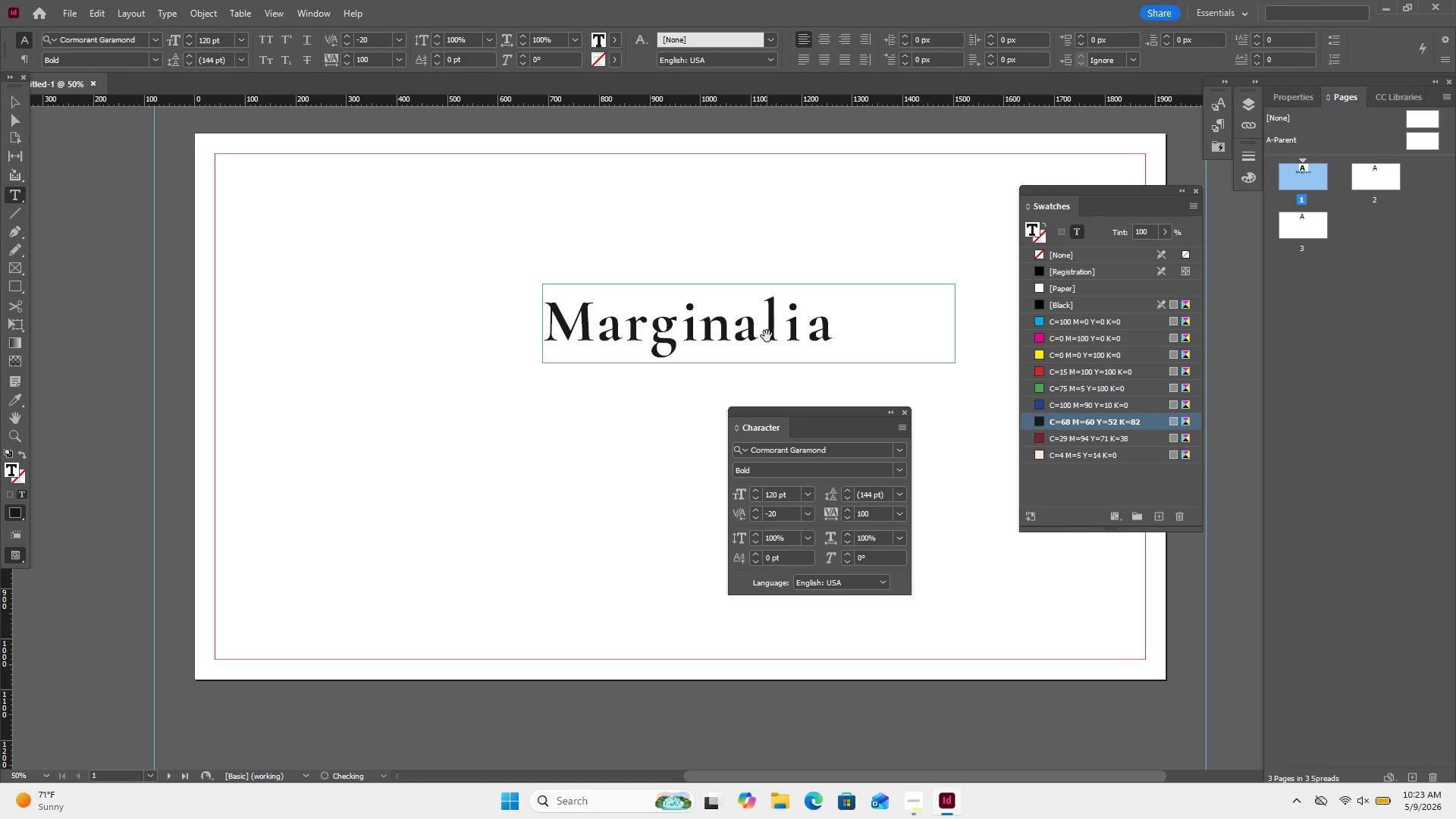 
key(Alt+ArrowLeft)
 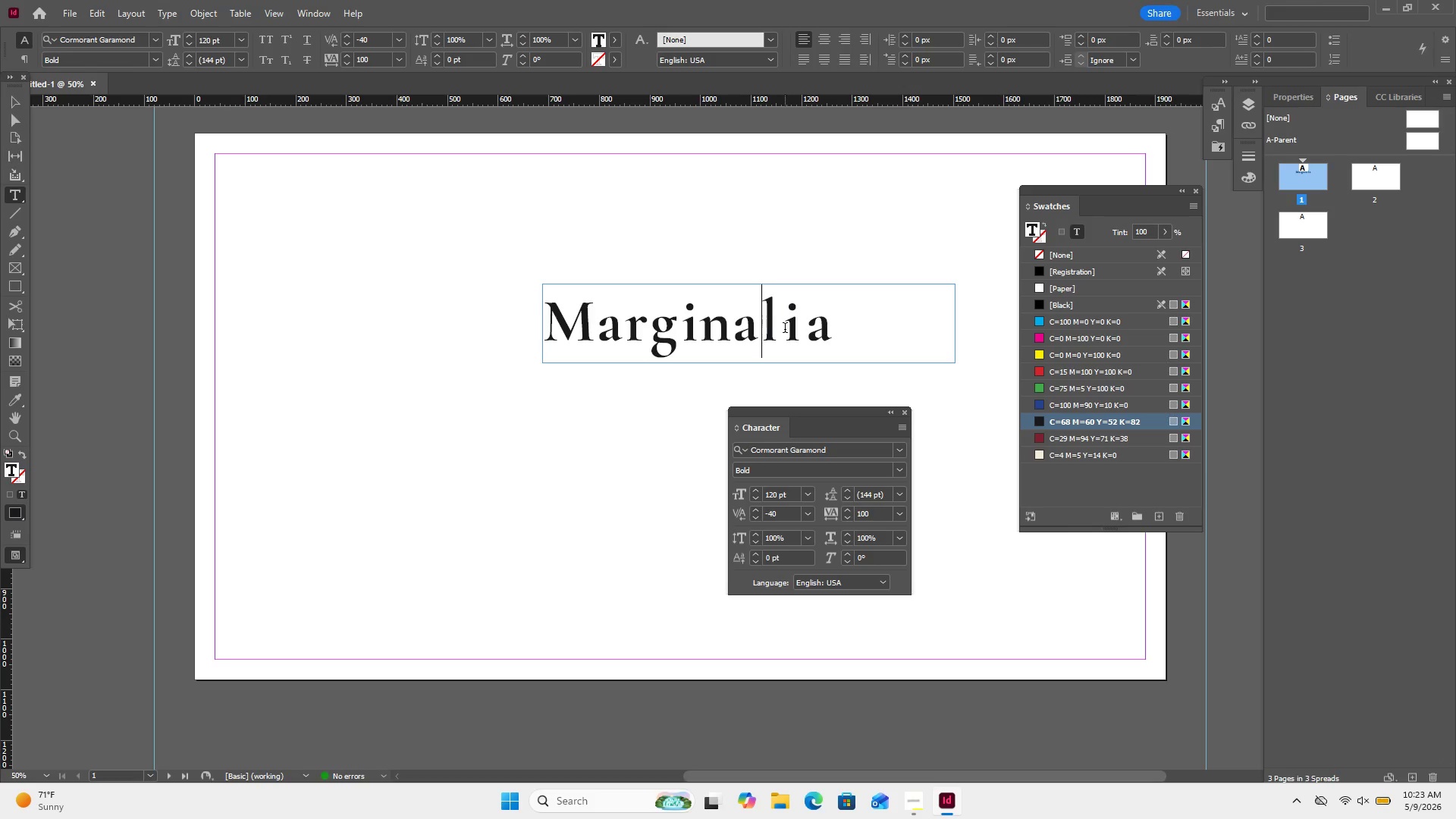 
left_click([785, 329])
 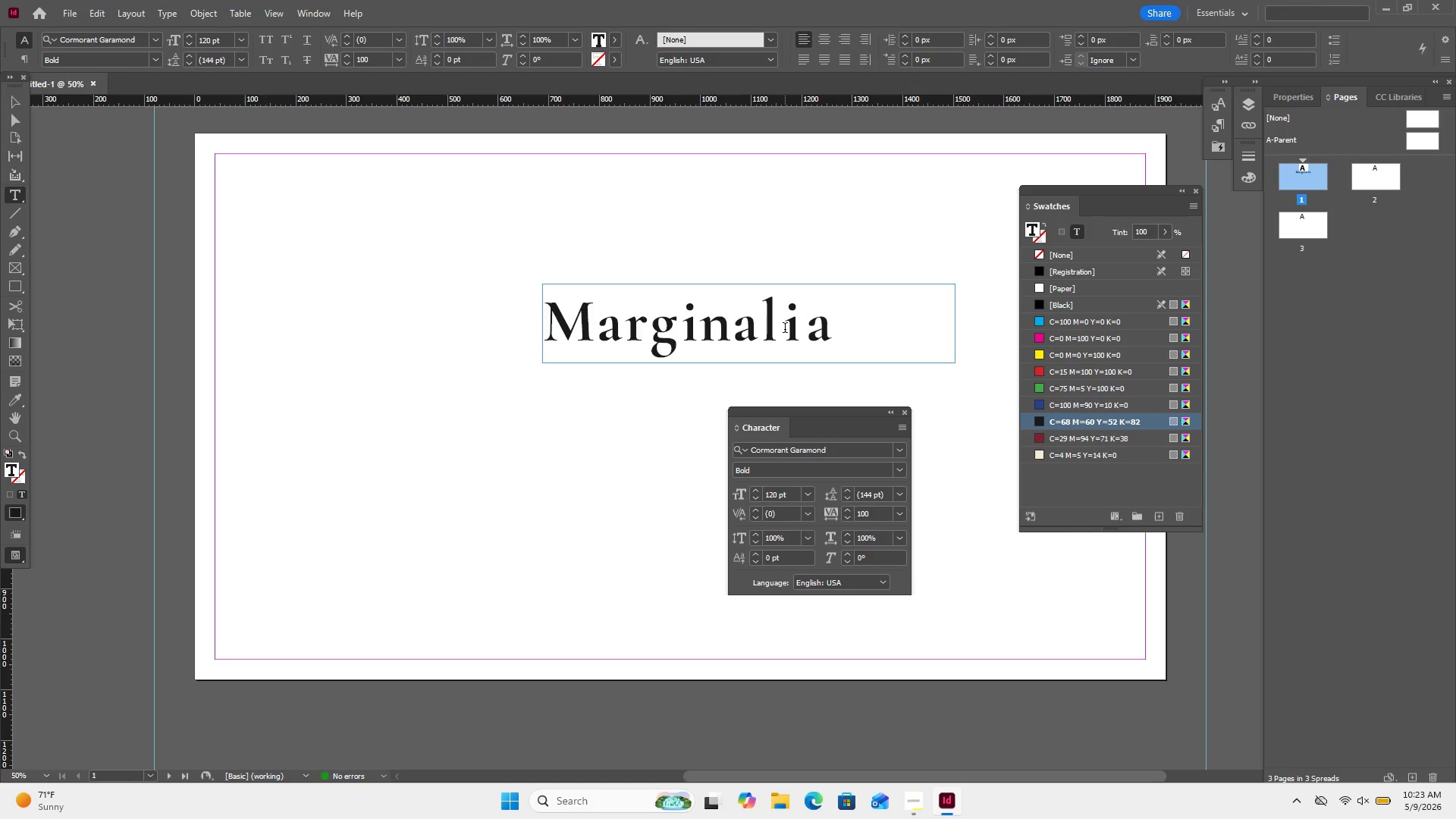 
key(Alt+ArrowLeft)
 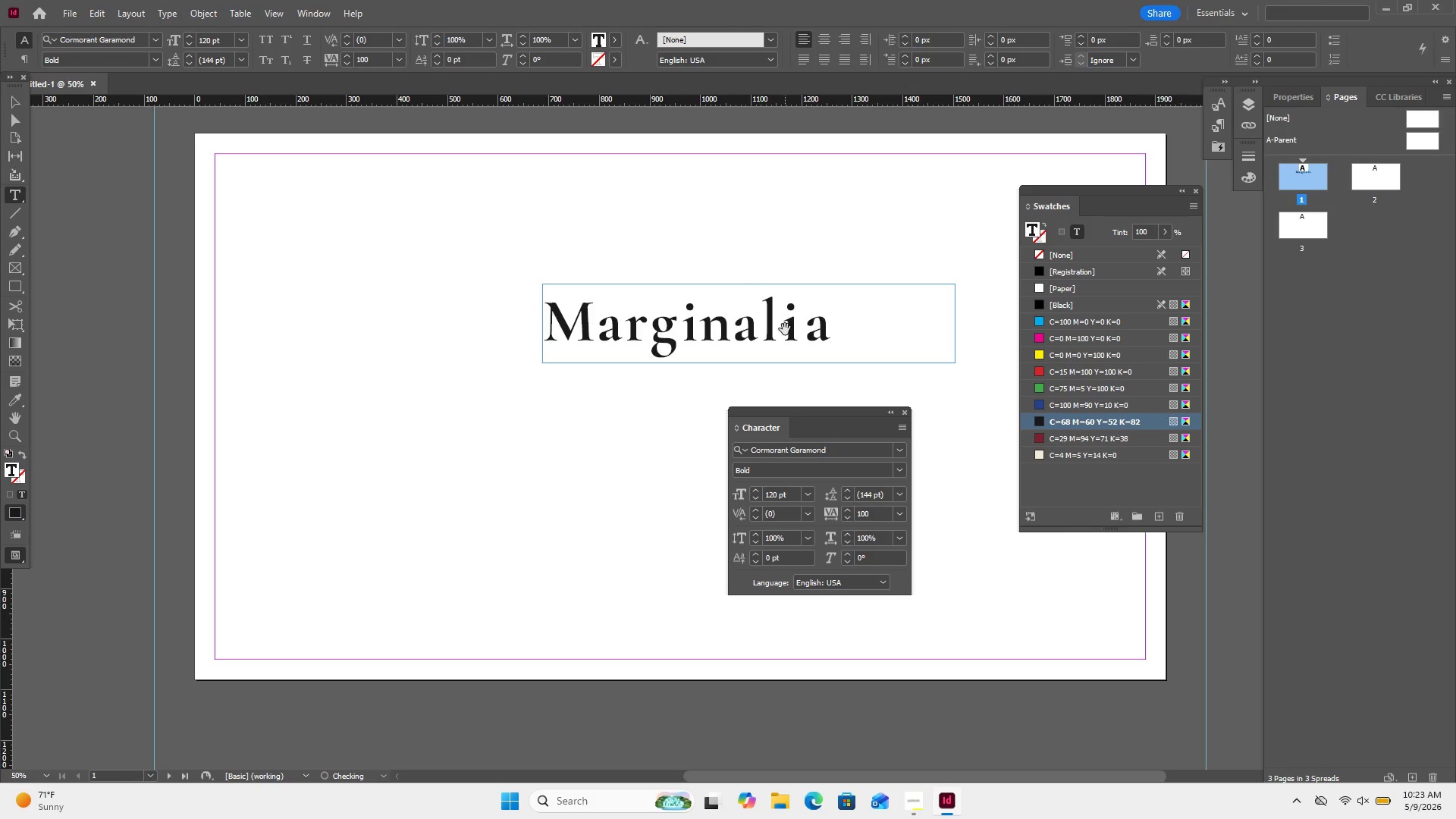 
key(Alt+ArrowLeft)
 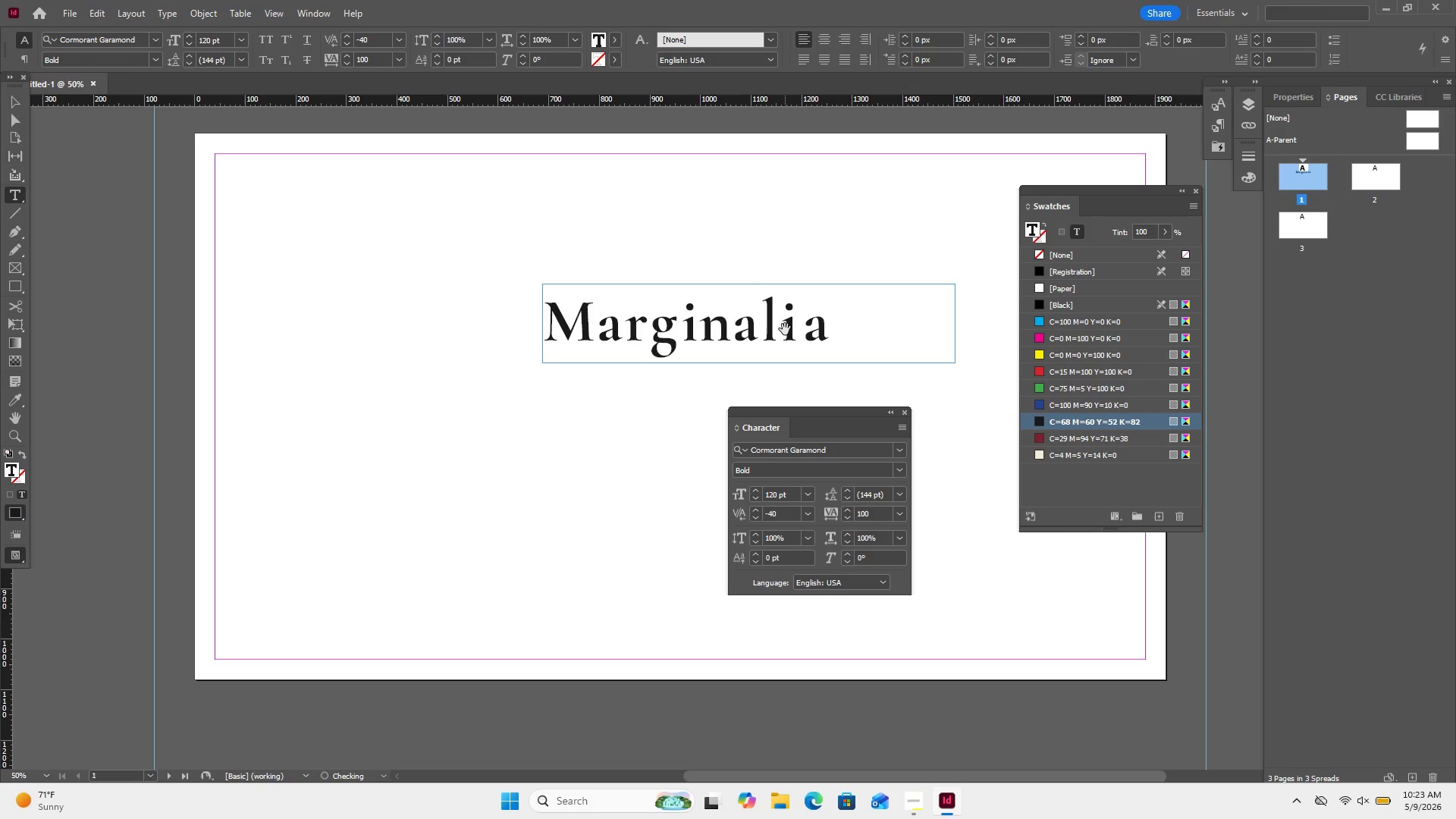 
key(Alt+ArrowLeft)
 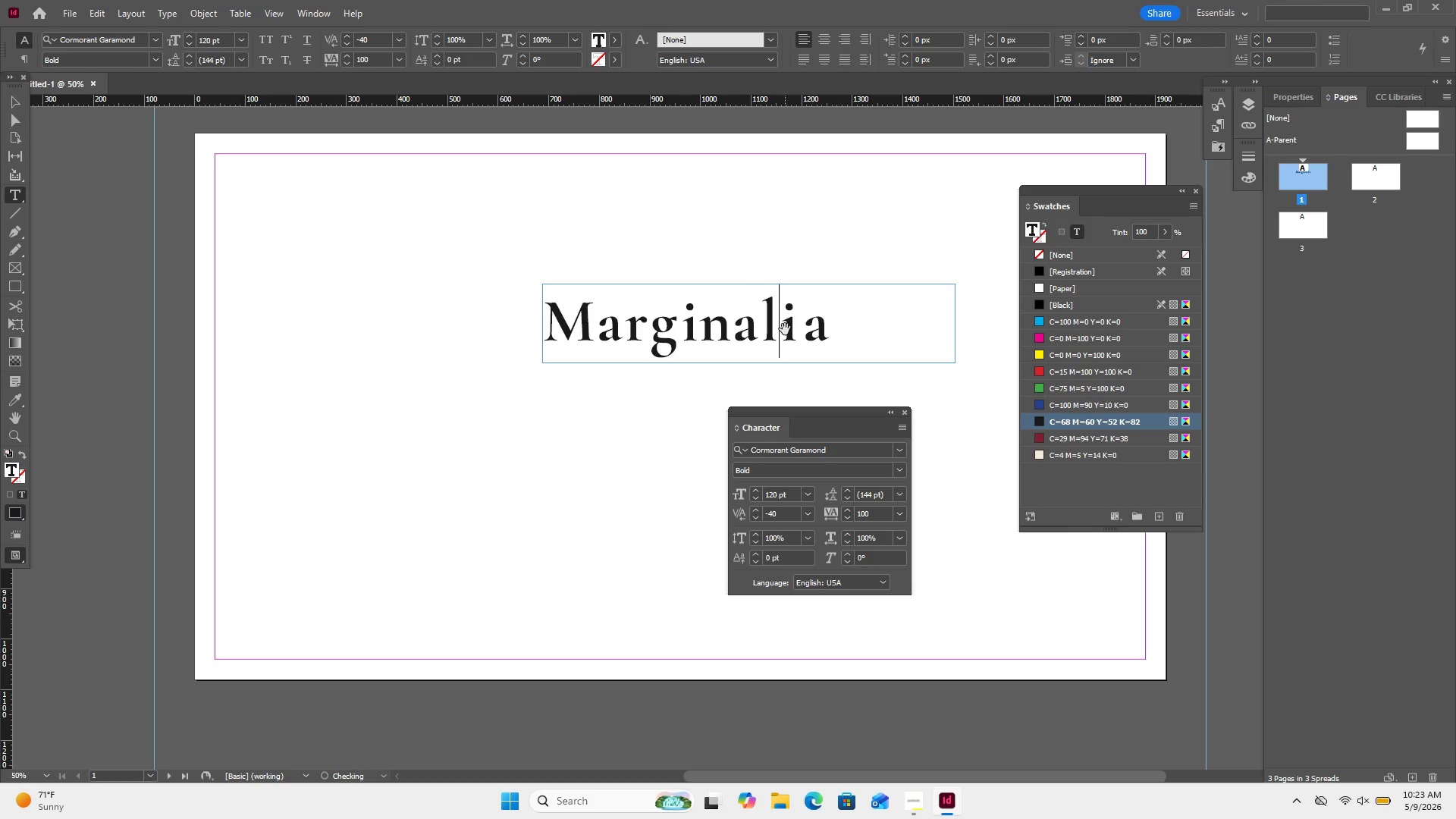 
key(Alt+ArrowLeft)
 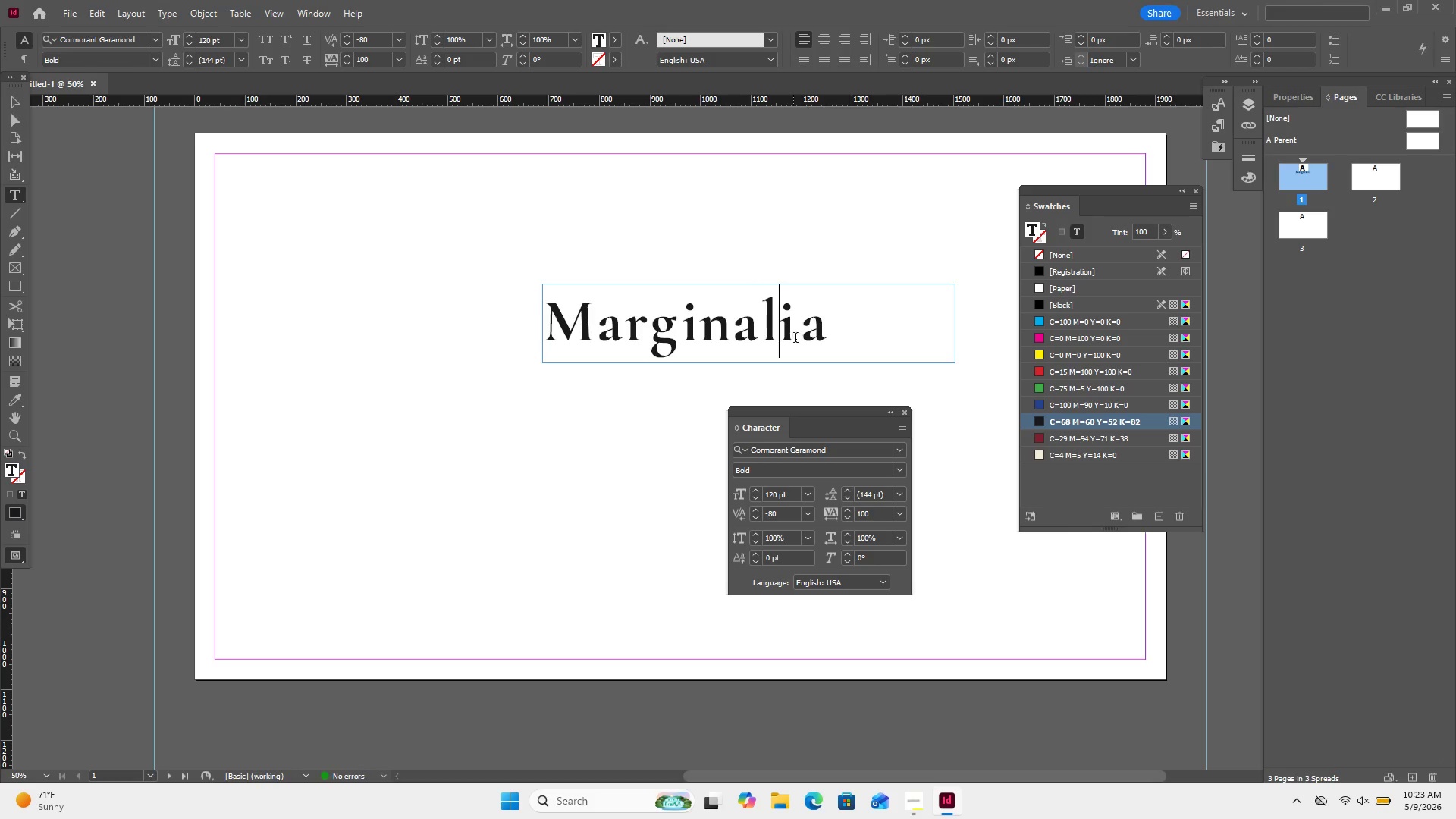 
left_click([799, 337])
 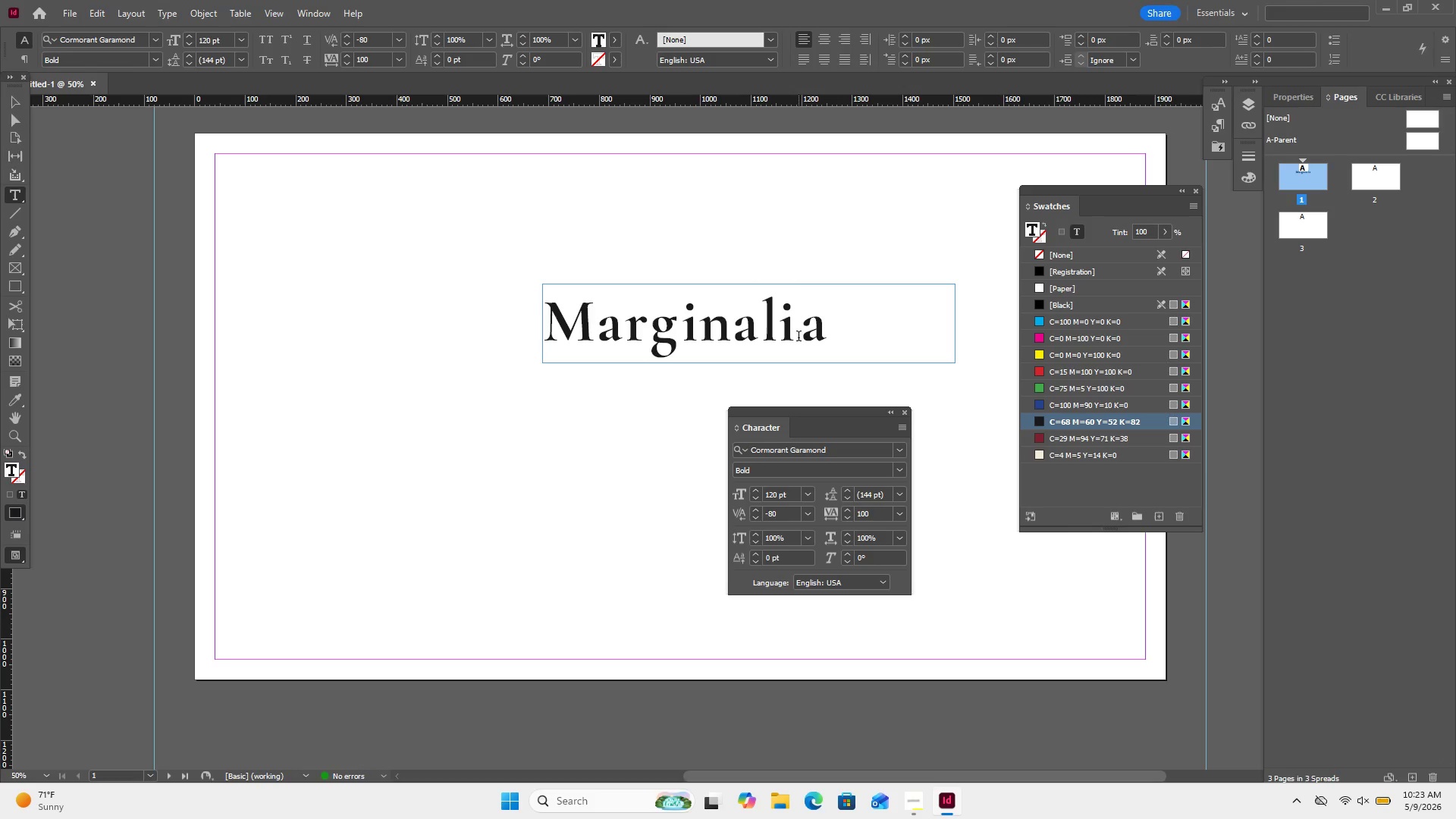 
key(Alt+ArrowLeft)
 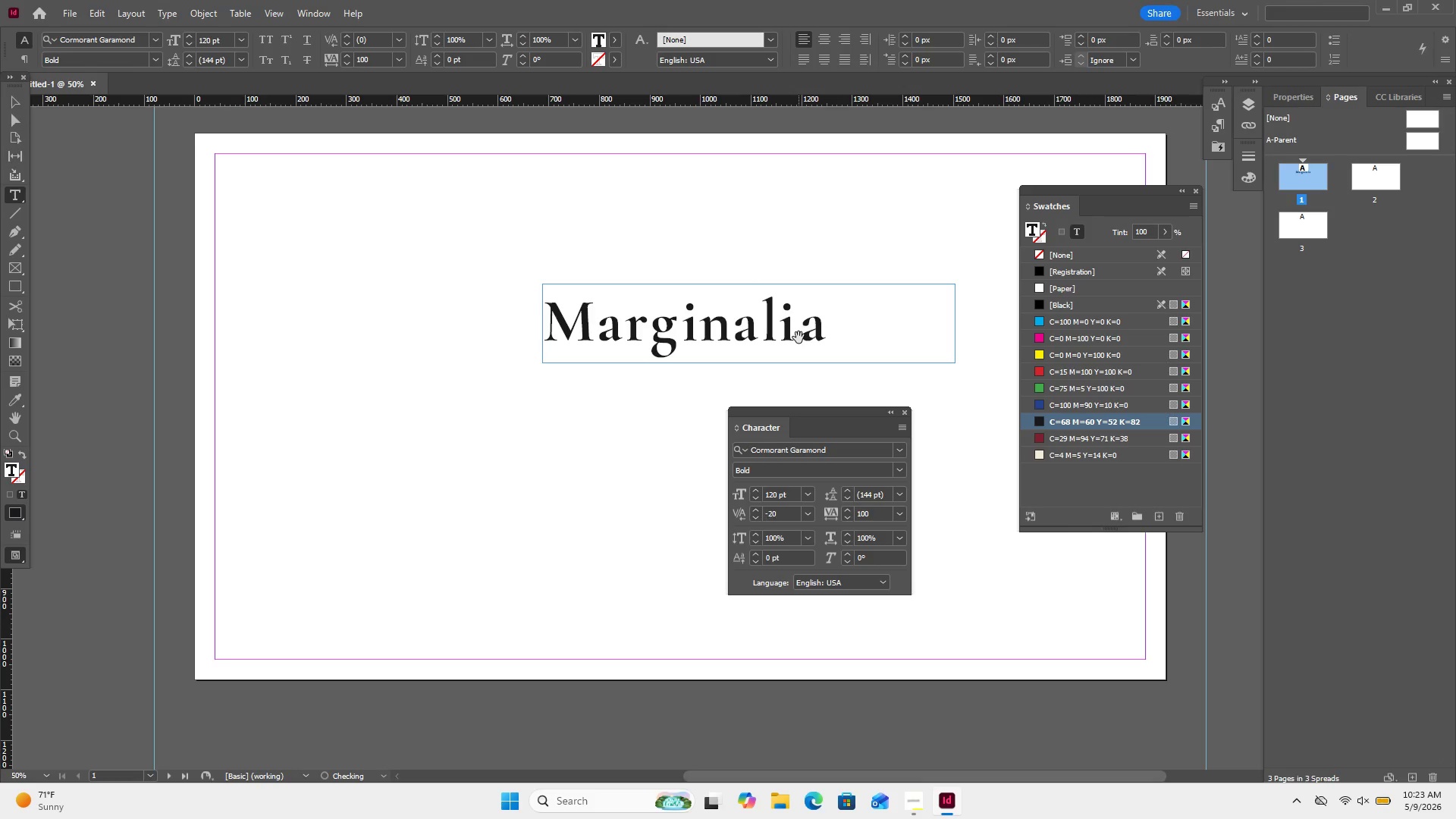 
key(Alt+ArrowLeft)
 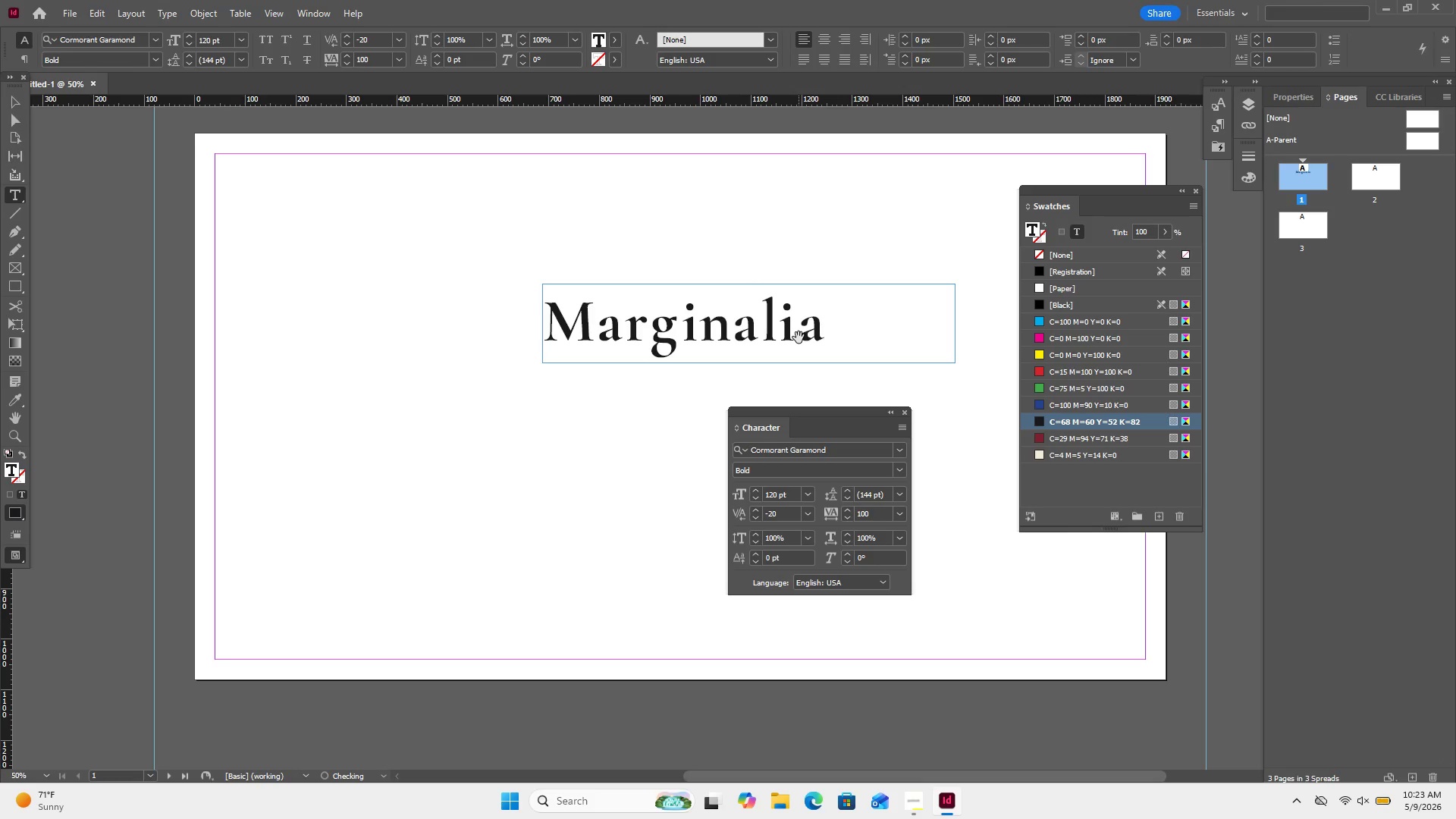 
key(Alt+ArrowLeft)
 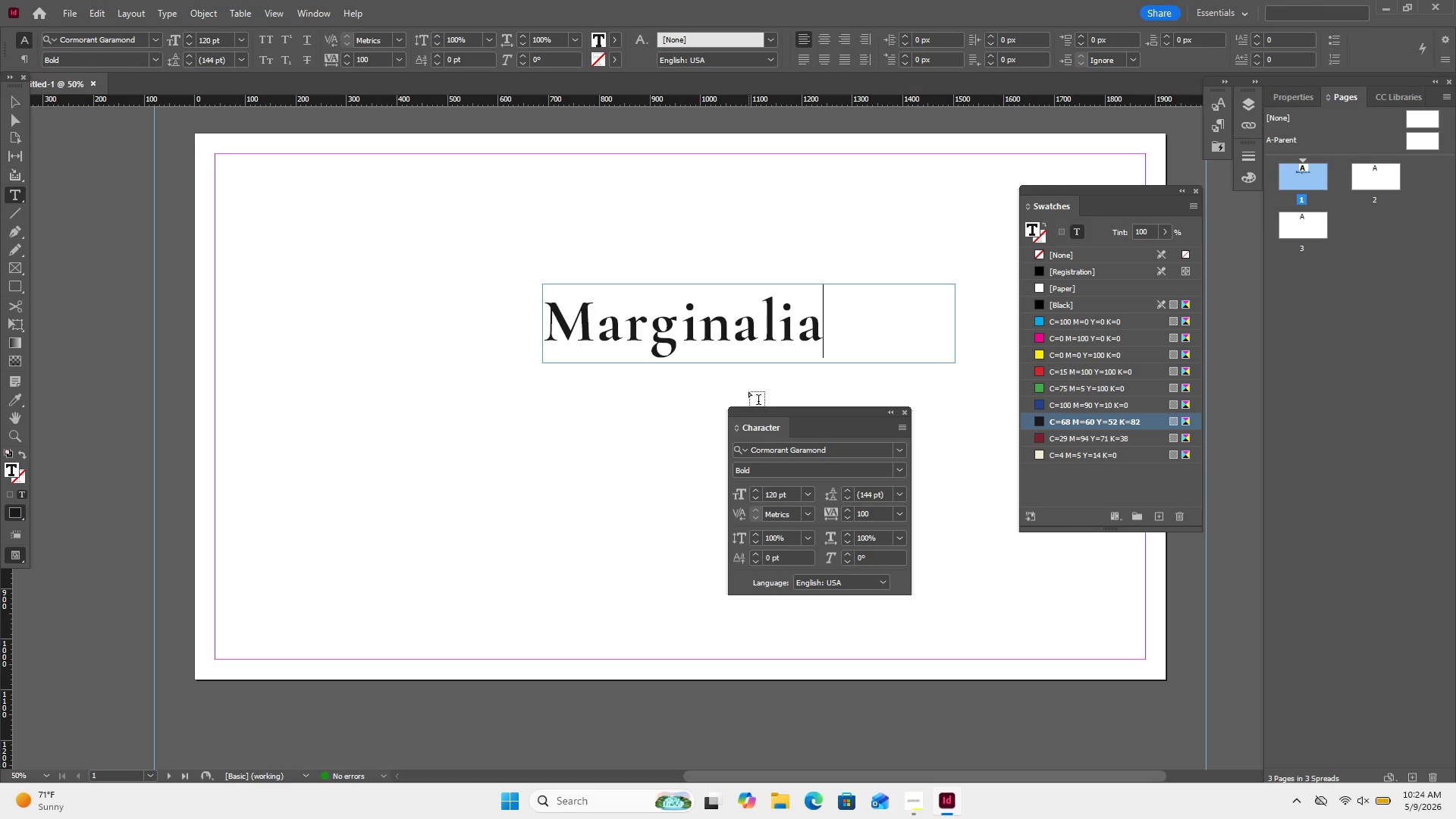 
wait(12.67)
 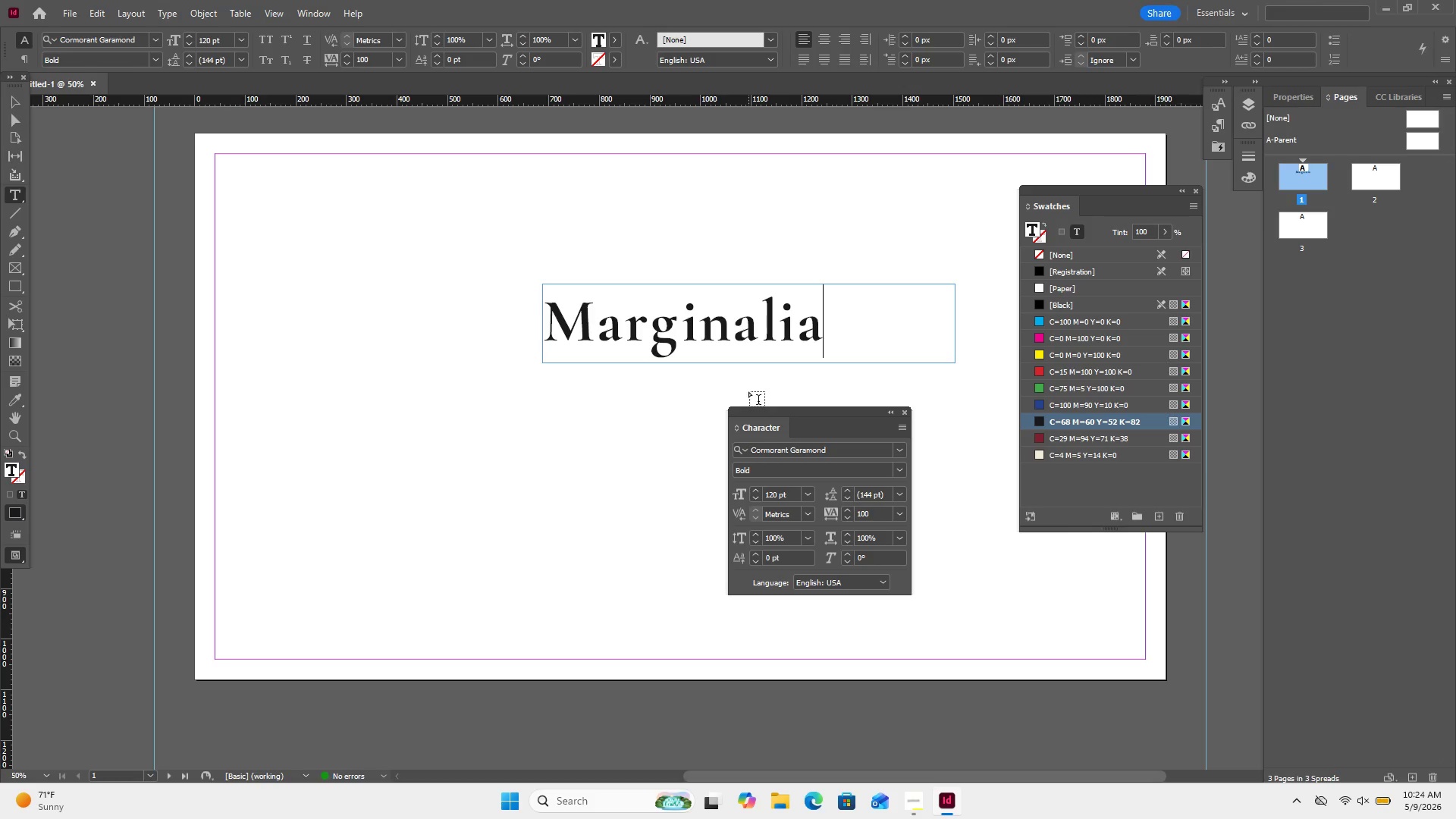 
left_click([14, 99])
 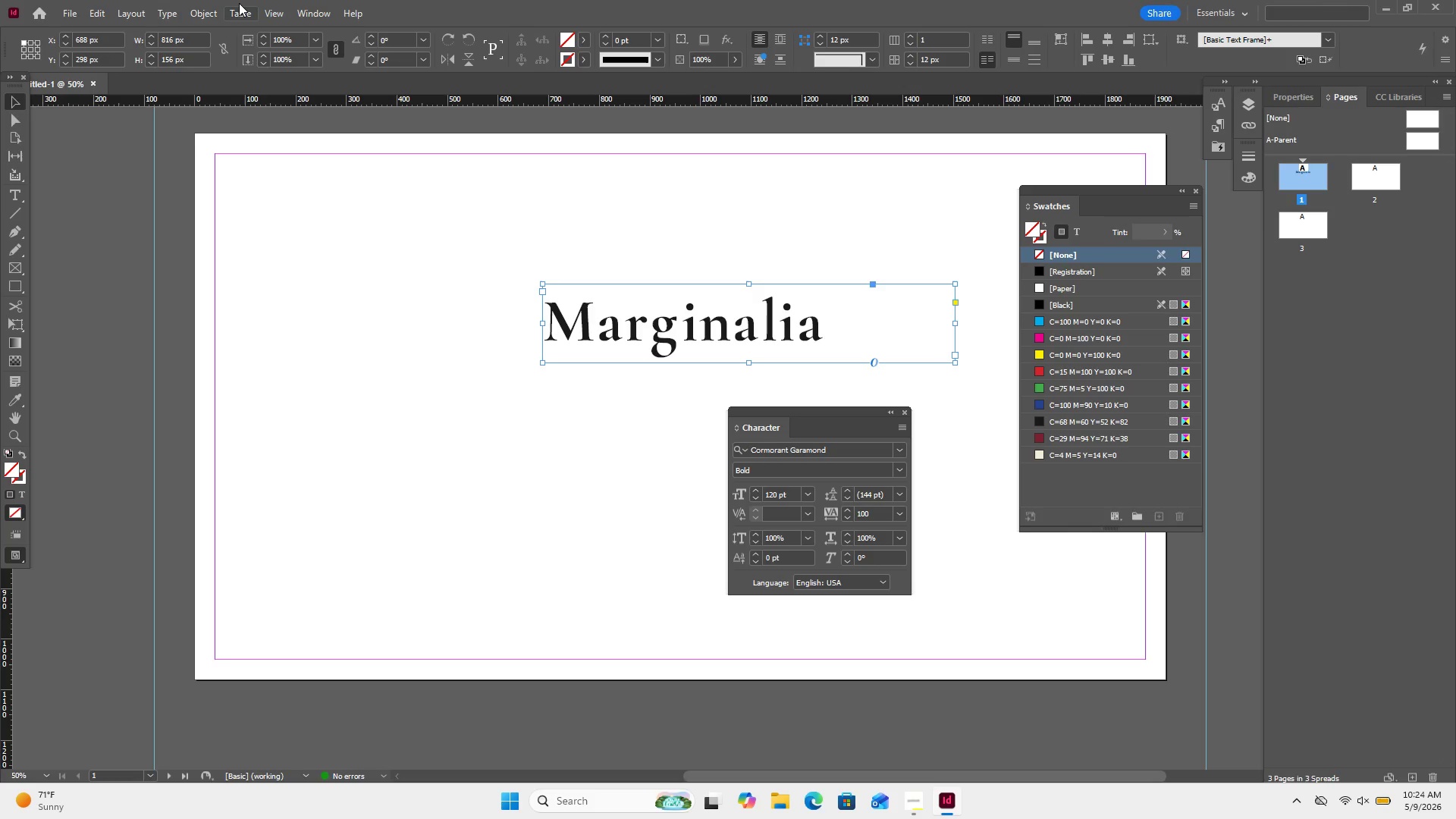 
left_click([340, 3])
 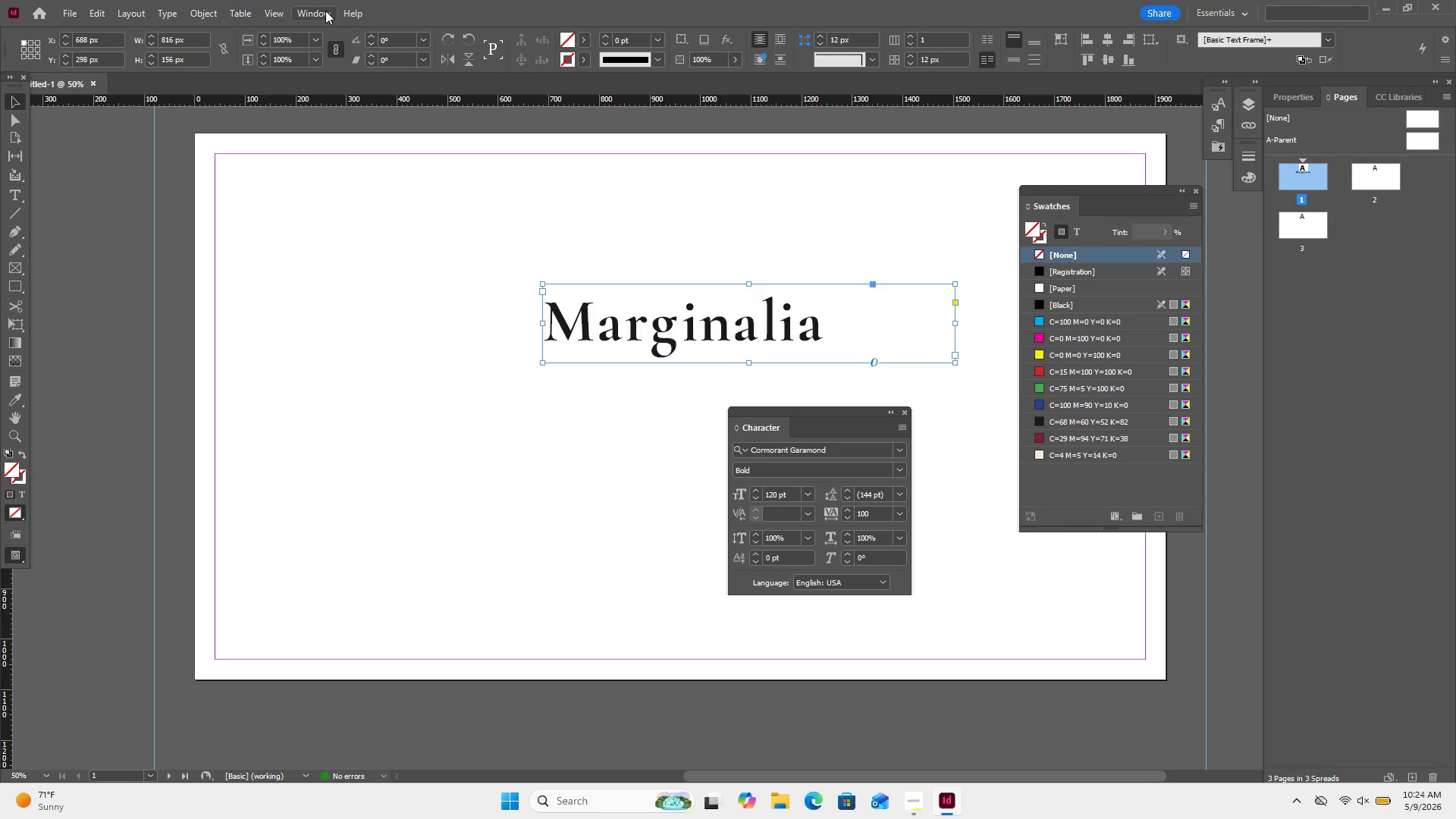 
left_click([325, 11])
 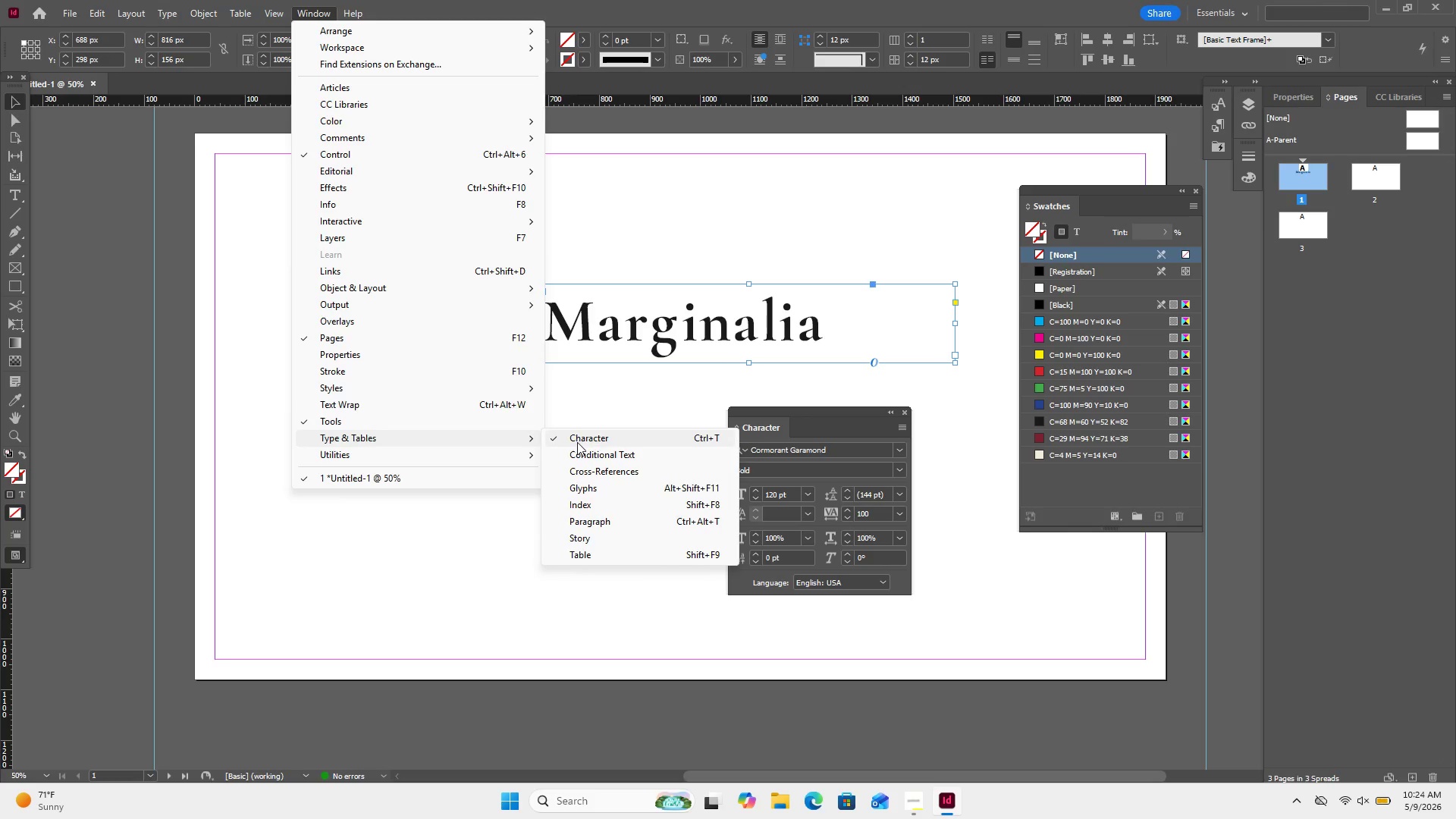 
wait(13.83)
 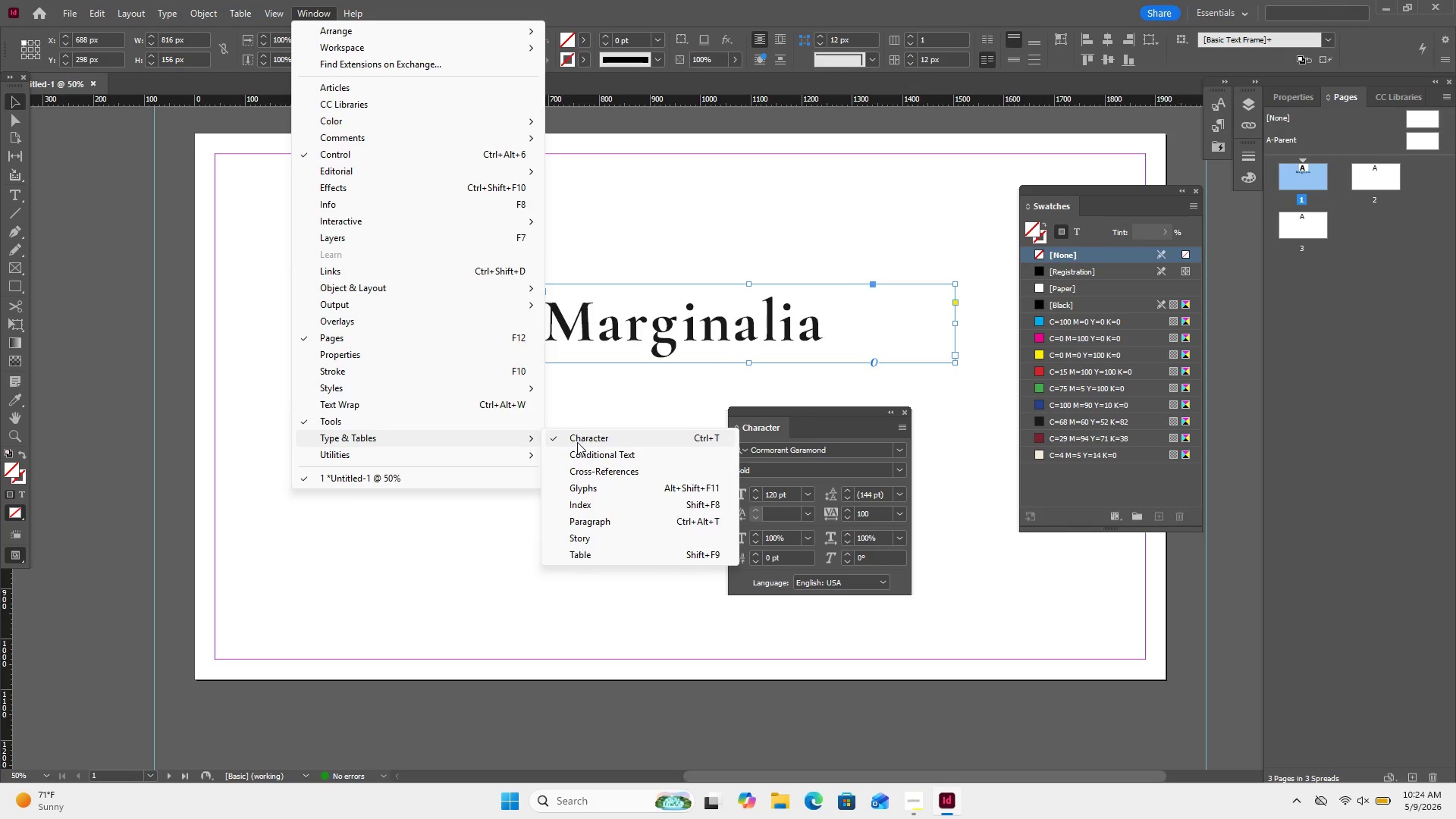 
left_click([598, 490])
 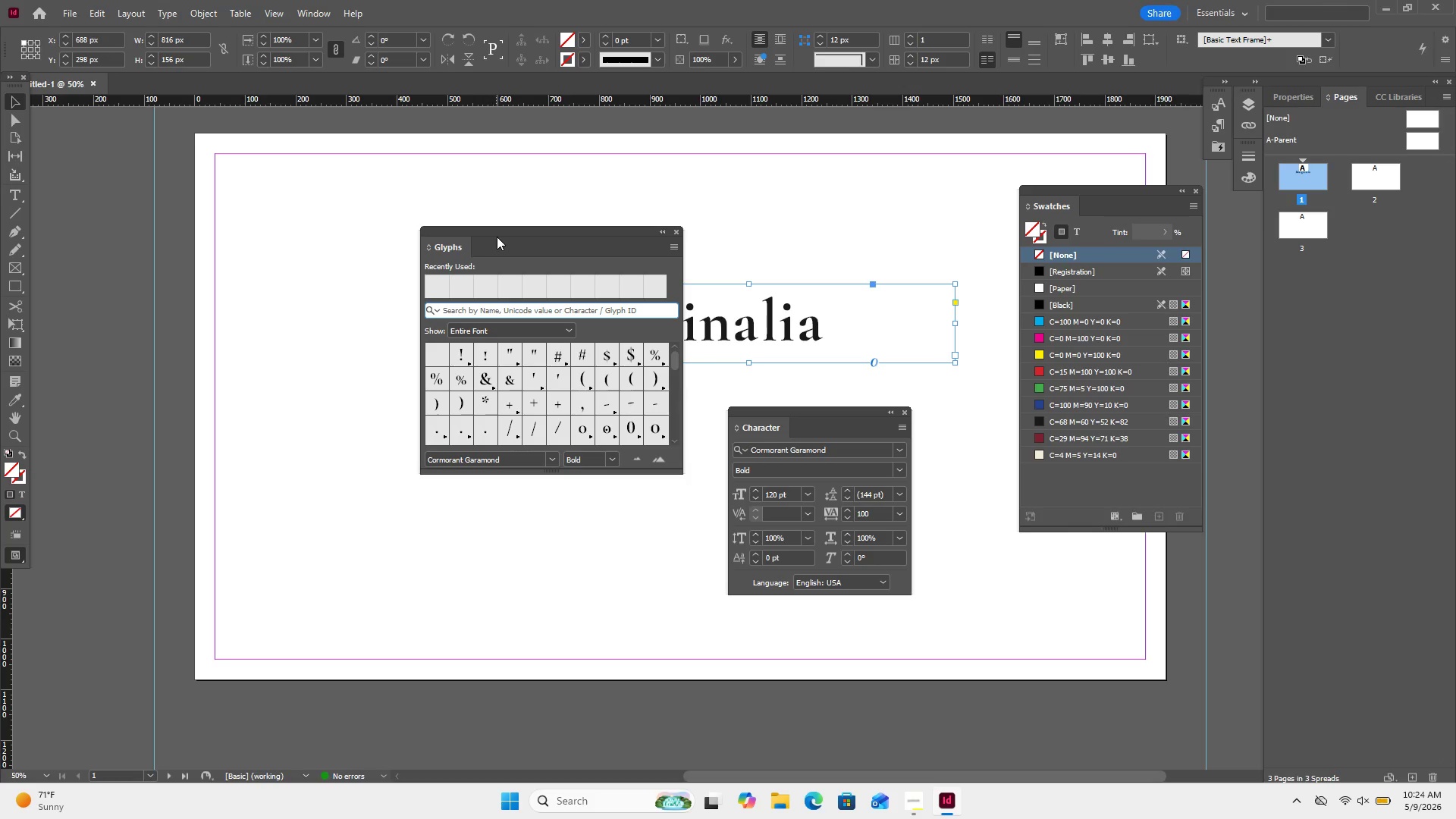 
left_click_drag(start_coordinate=[497, 237], to_coordinate=[700, 530])
 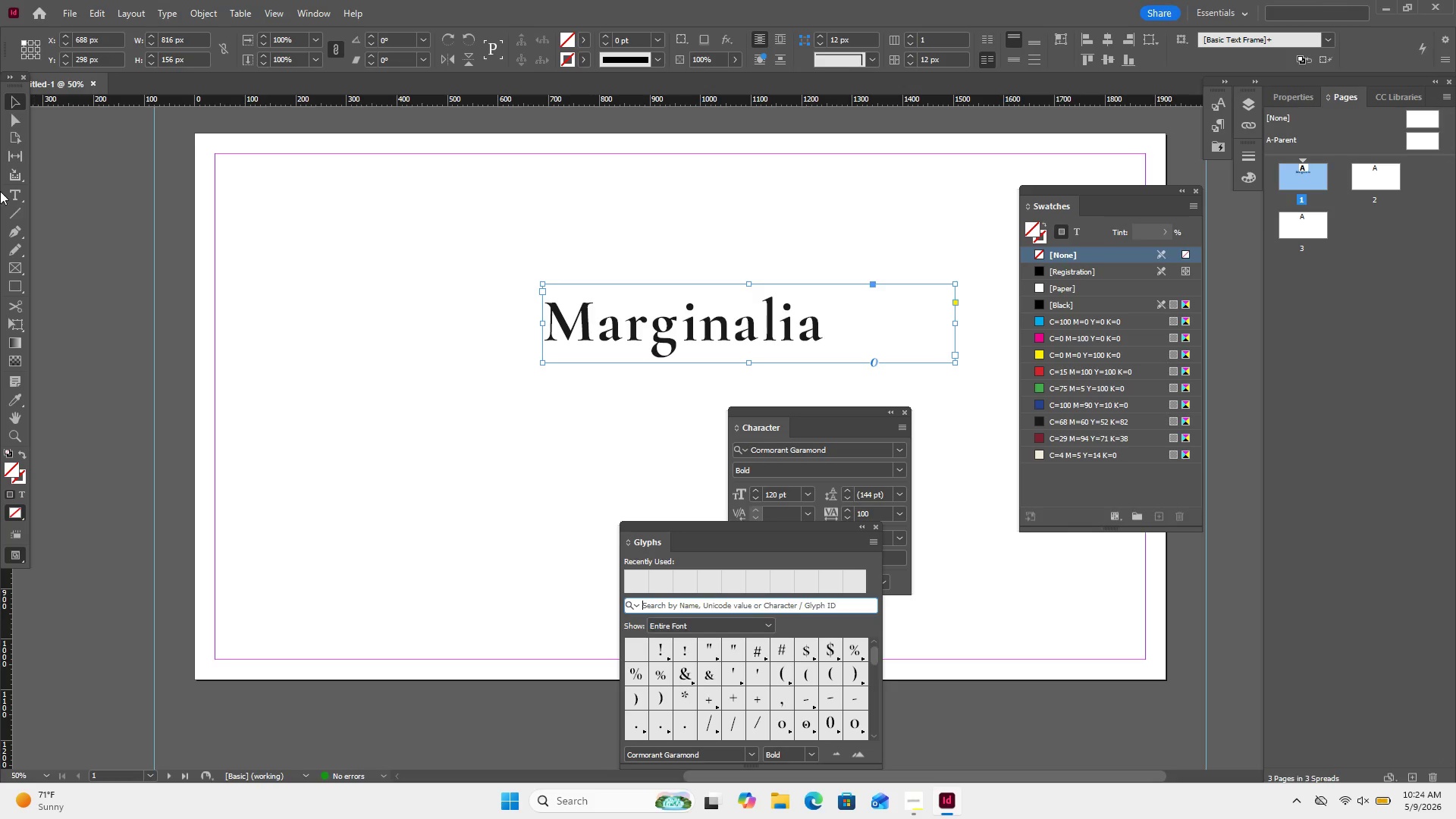 
left_click([10, 187])
 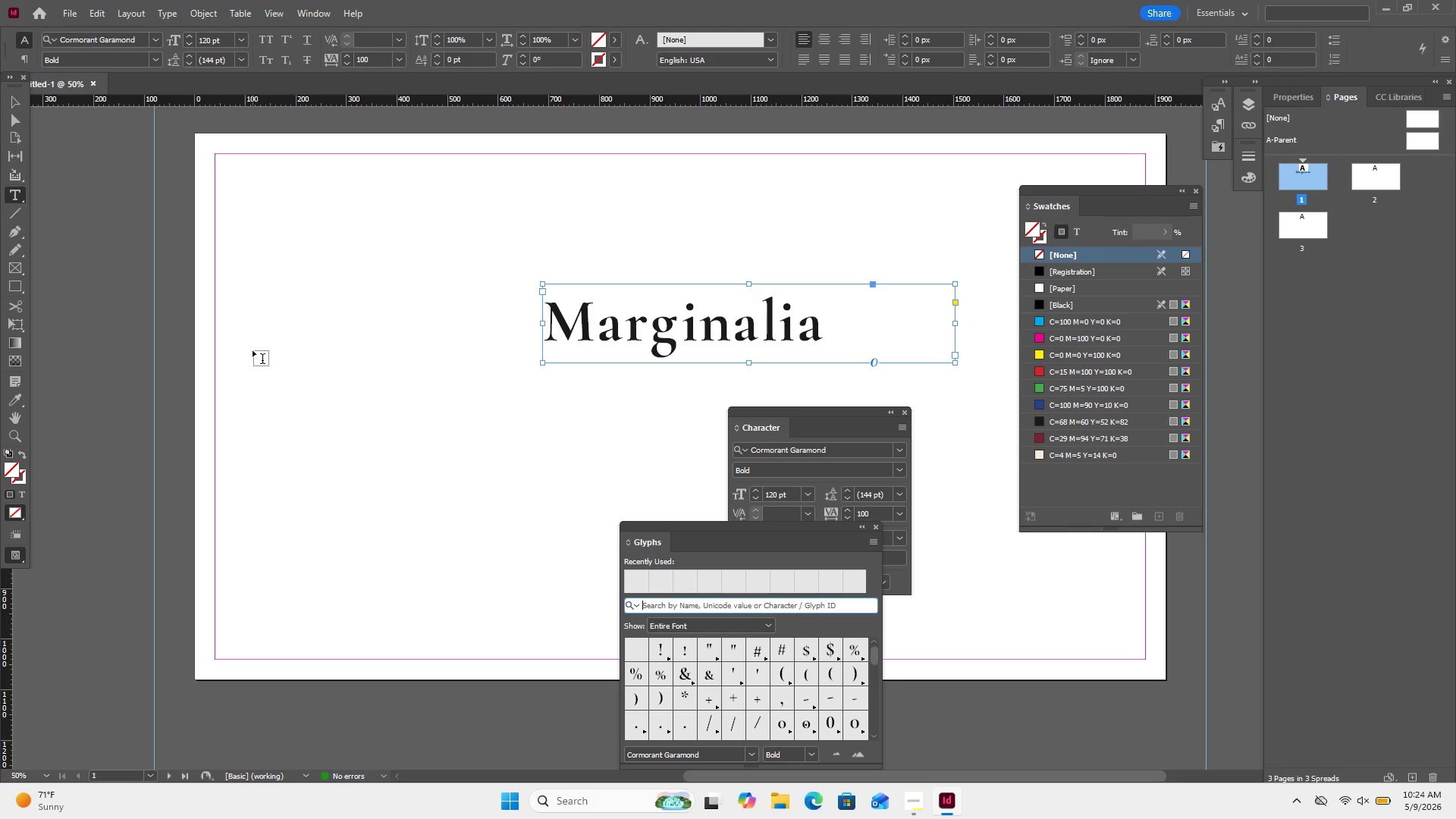 
left_click_drag(start_coordinate=[253, 350], to_coordinate=[590, 428])